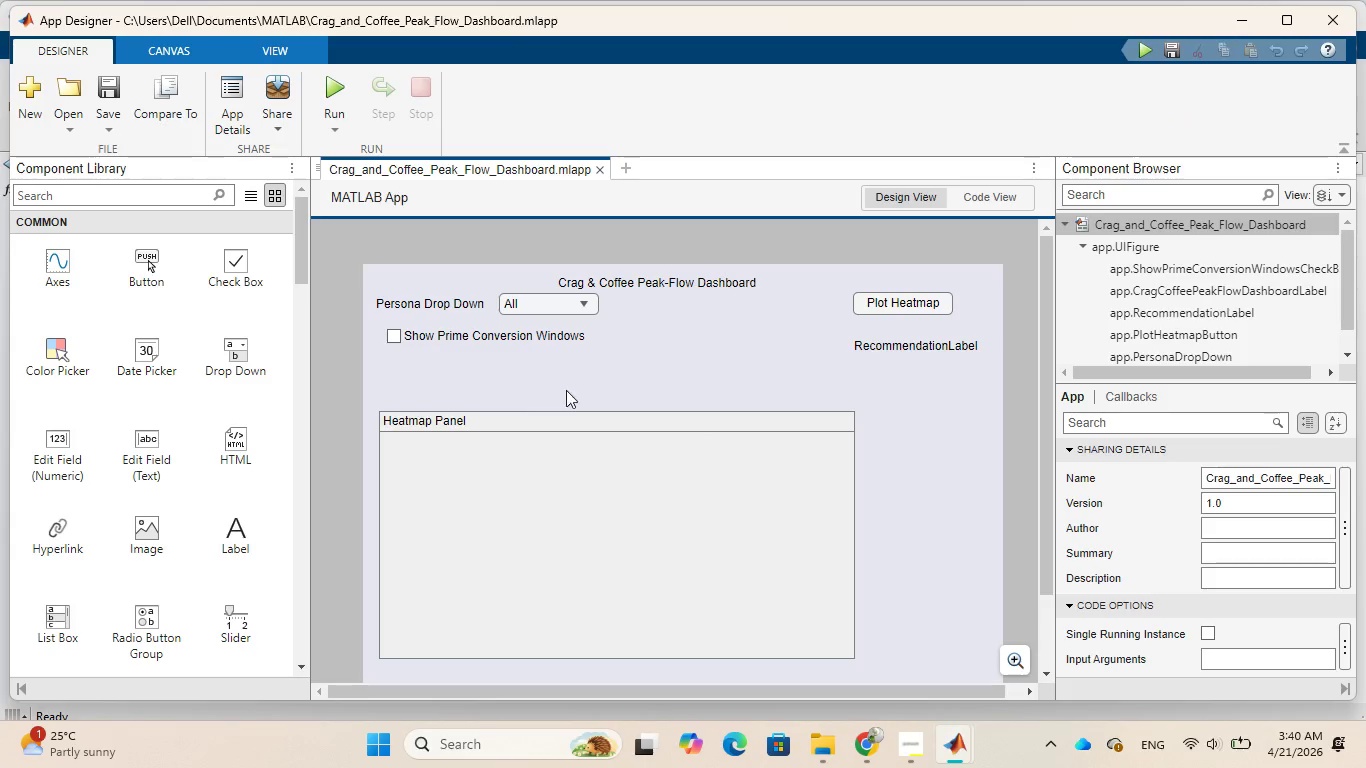 
left_click([975, 199])
 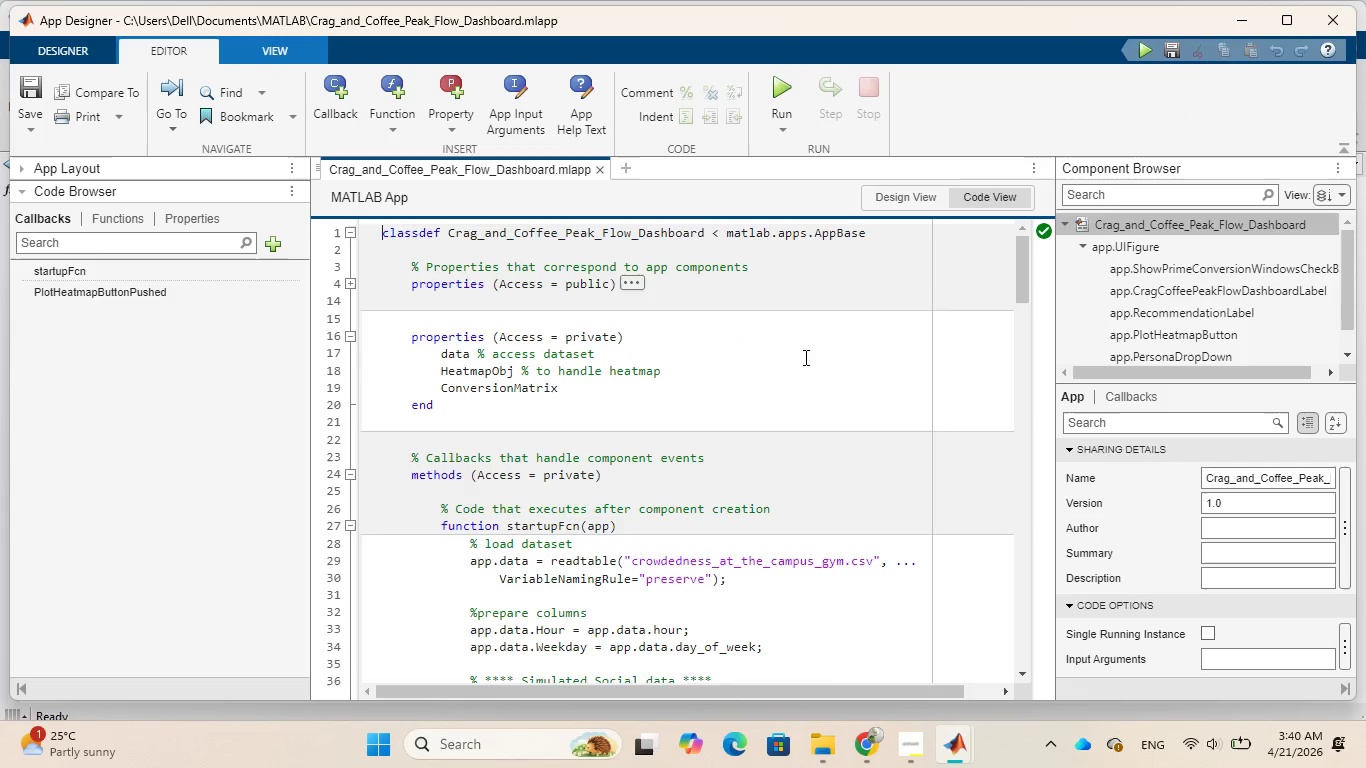 
scroll: coordinate [801, 362], scroll_direction: down, amount: 6.0
 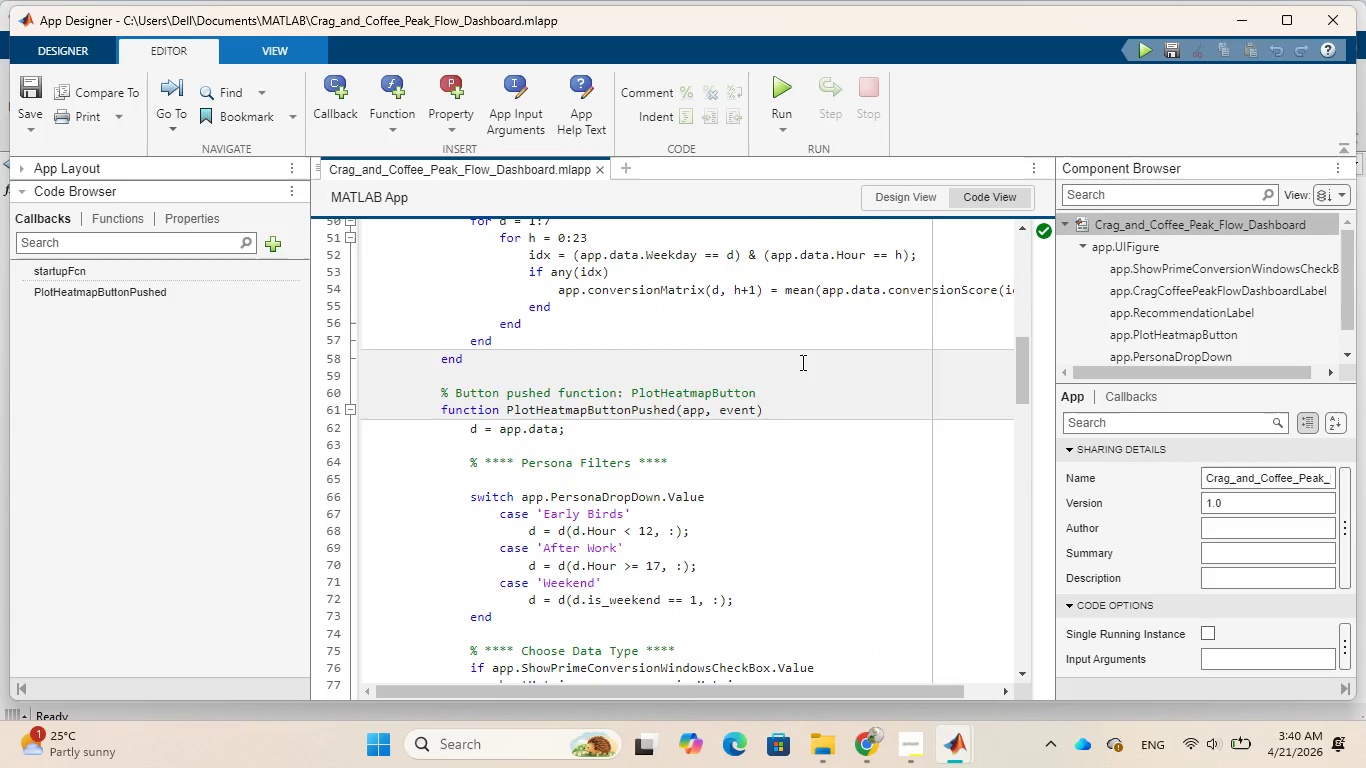 
scroll: coordinate [801, 362], scroll_direction: up, amount: 1.0
 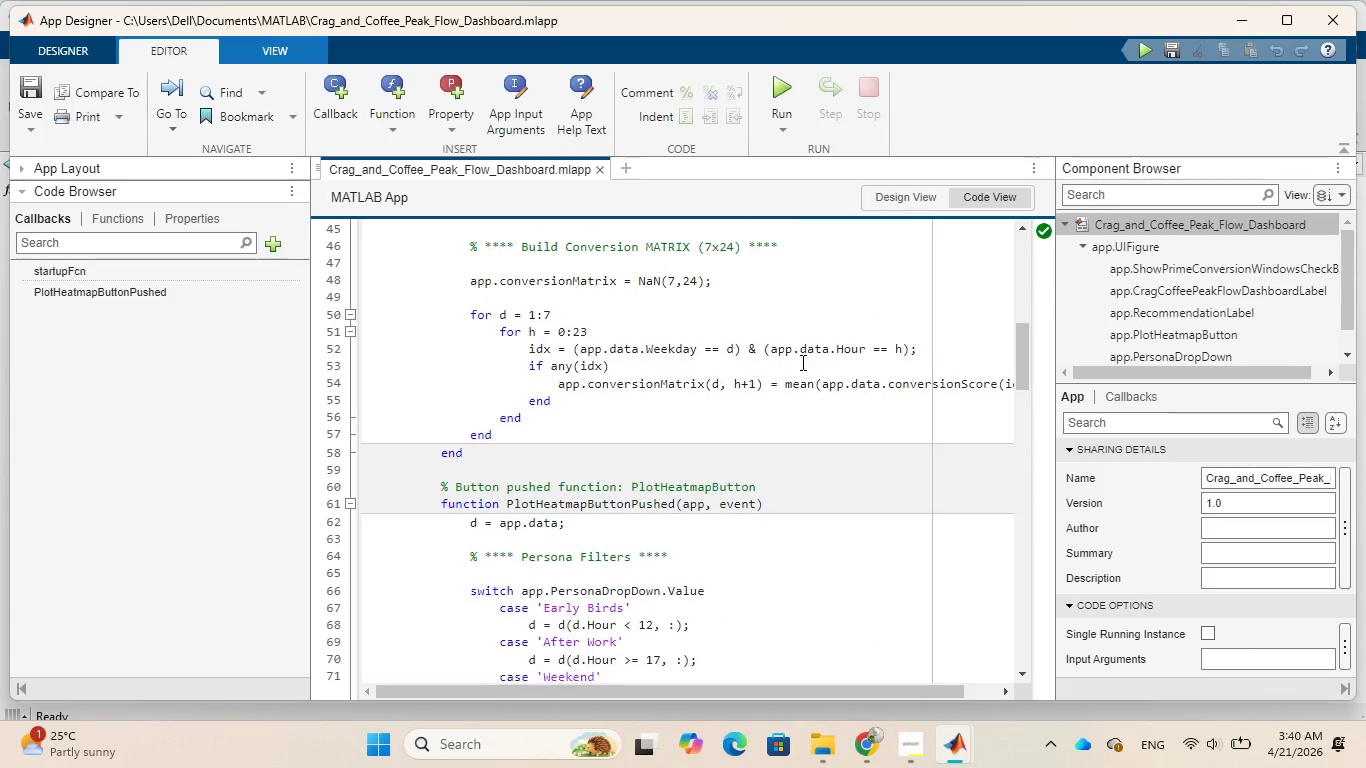 
scroll: coordinate [801, 362], scroll_direction: down, amount: 2.0
 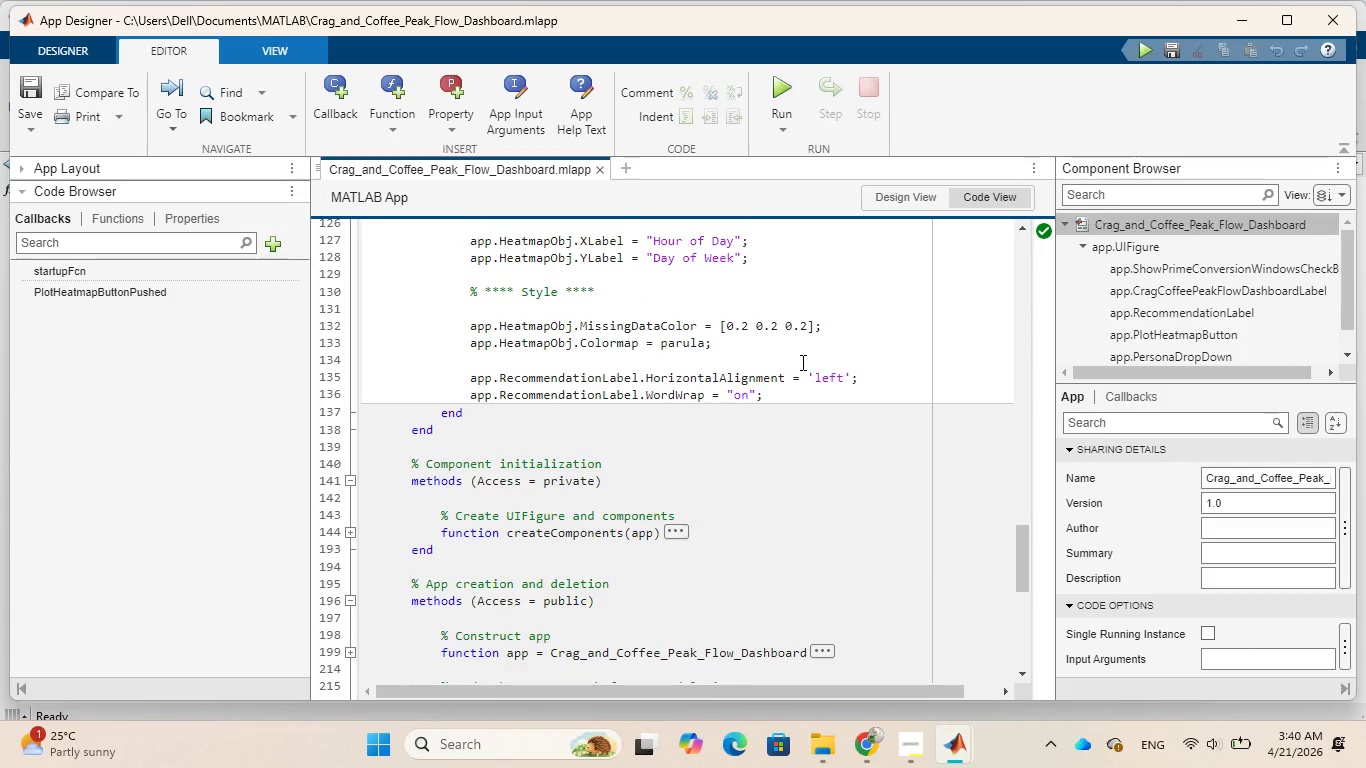 
wait(6.47)
 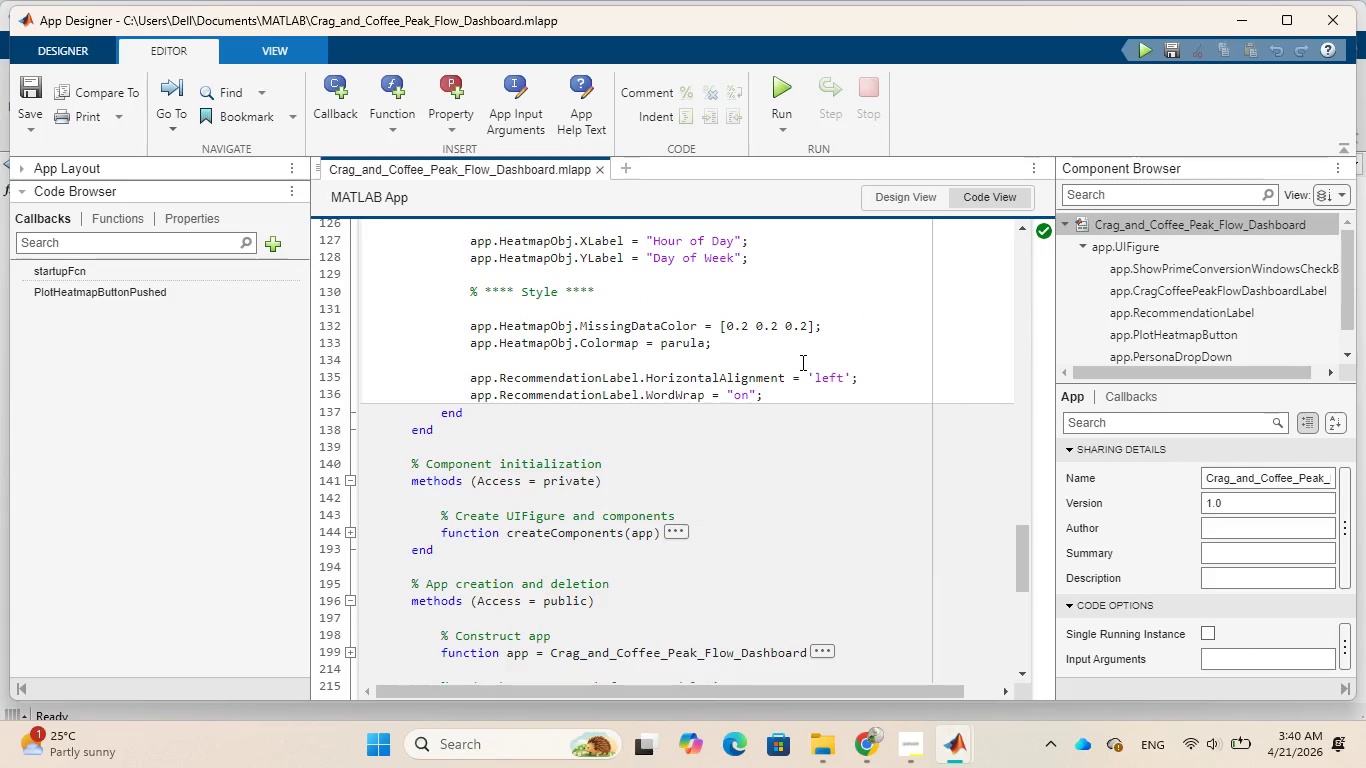 
left_click([33, 132])
 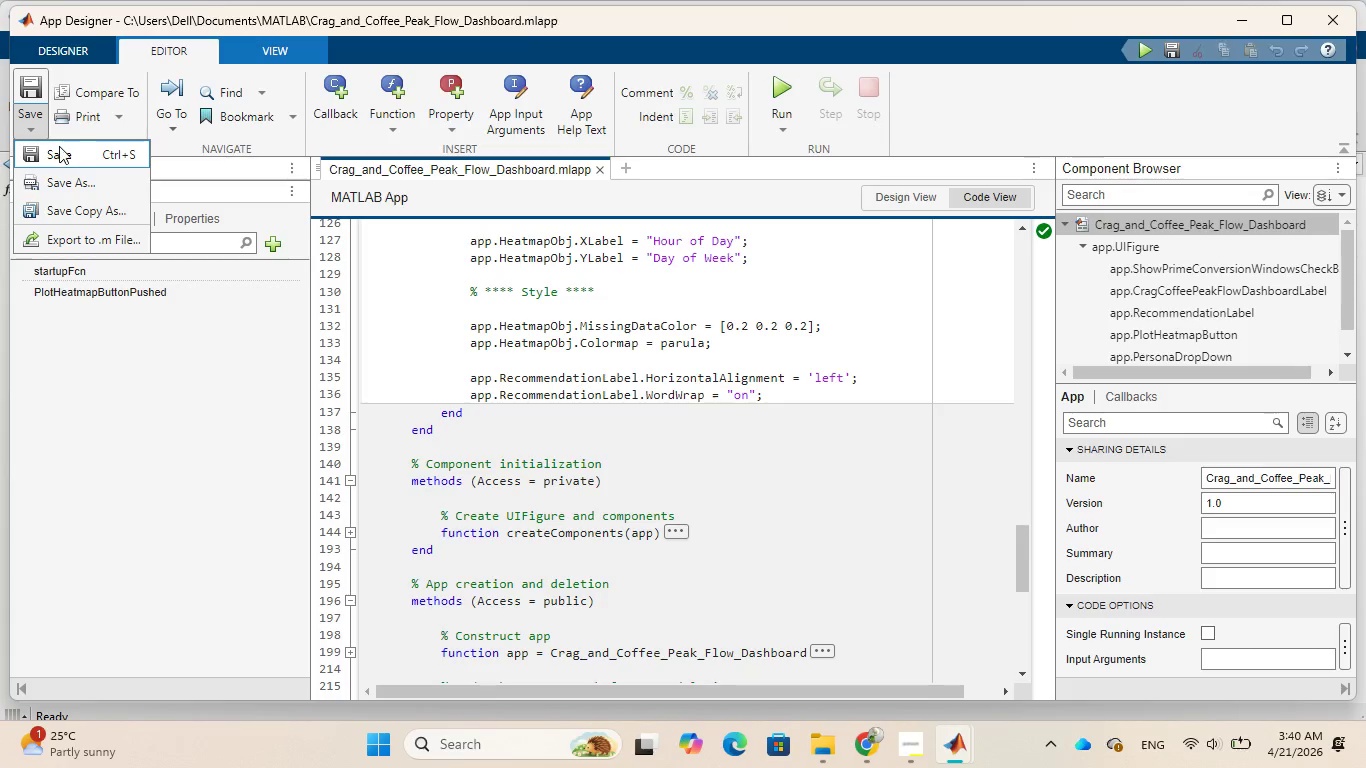 
left_click([59, 146])
 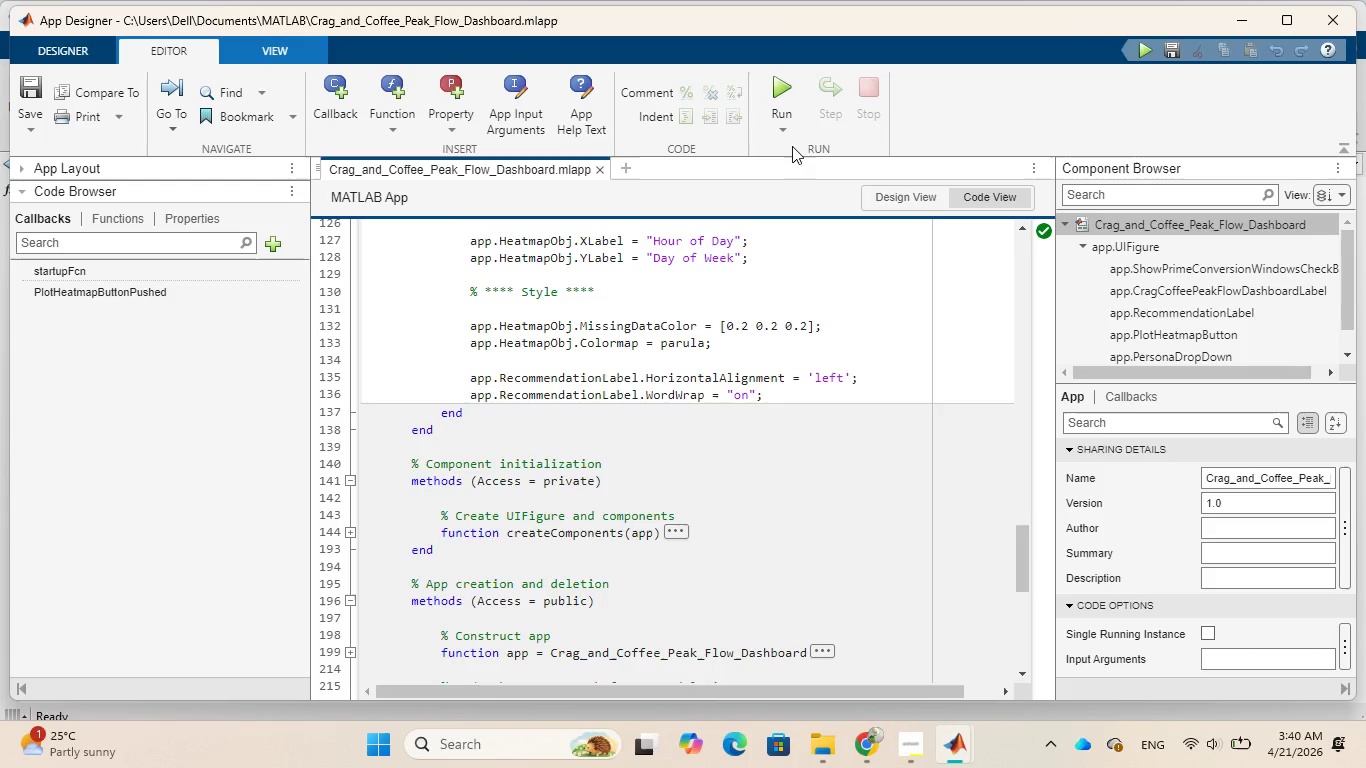 
left_click([779, 92])
 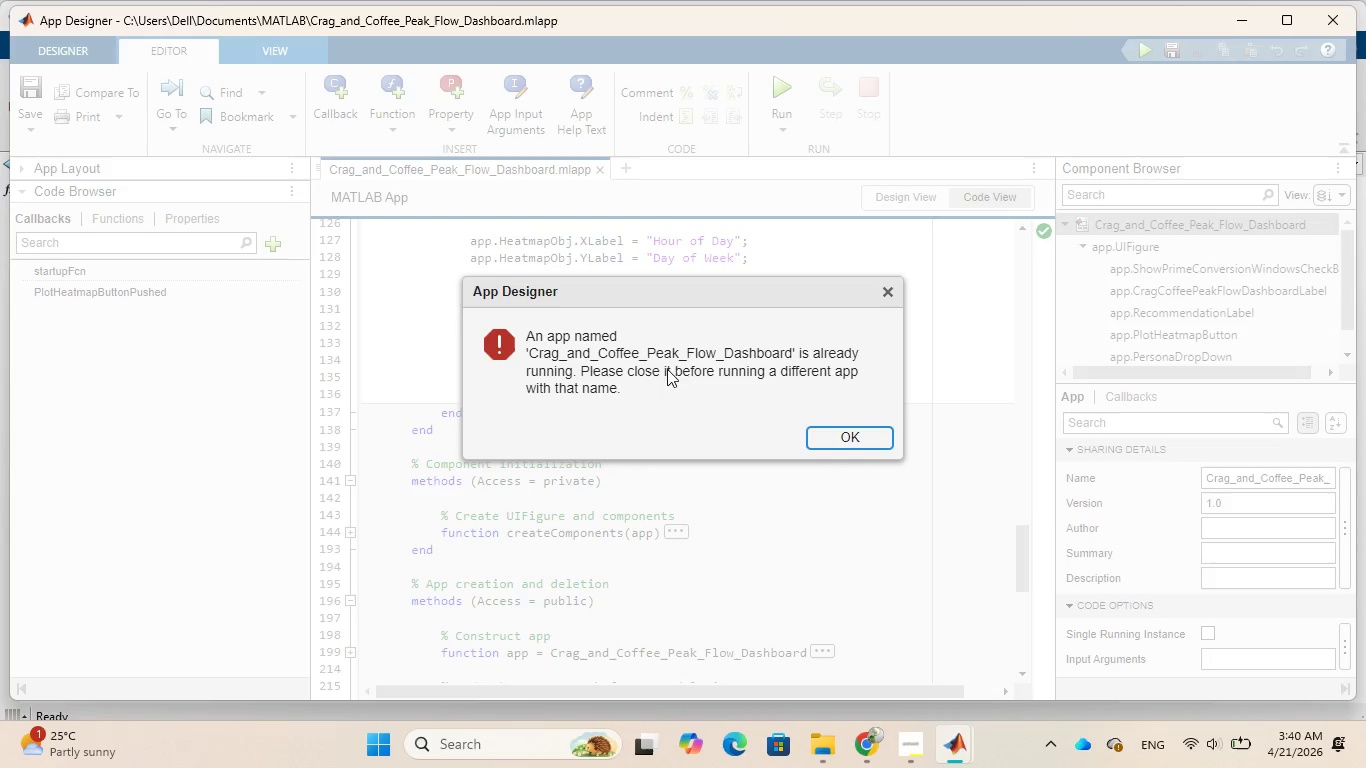 
wait(9.23)
 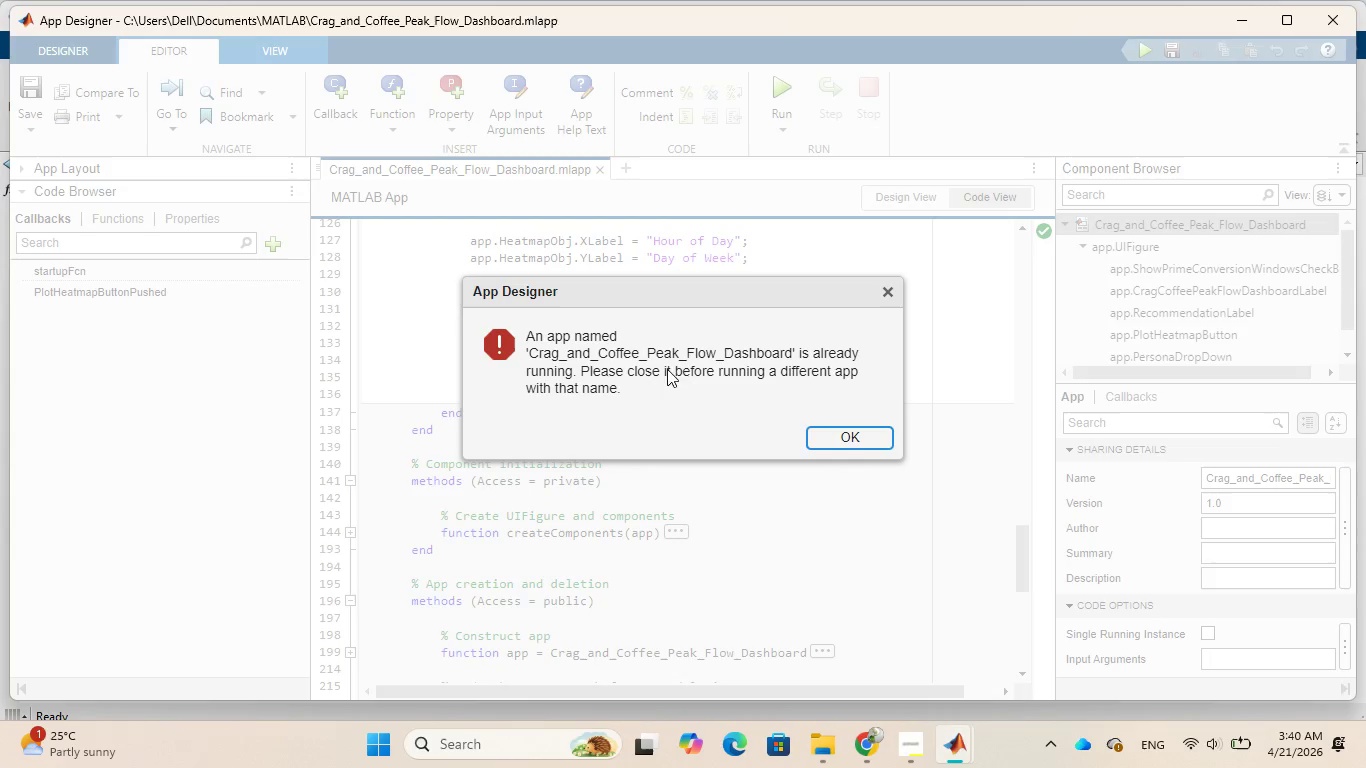 
left_click([820, 440])
 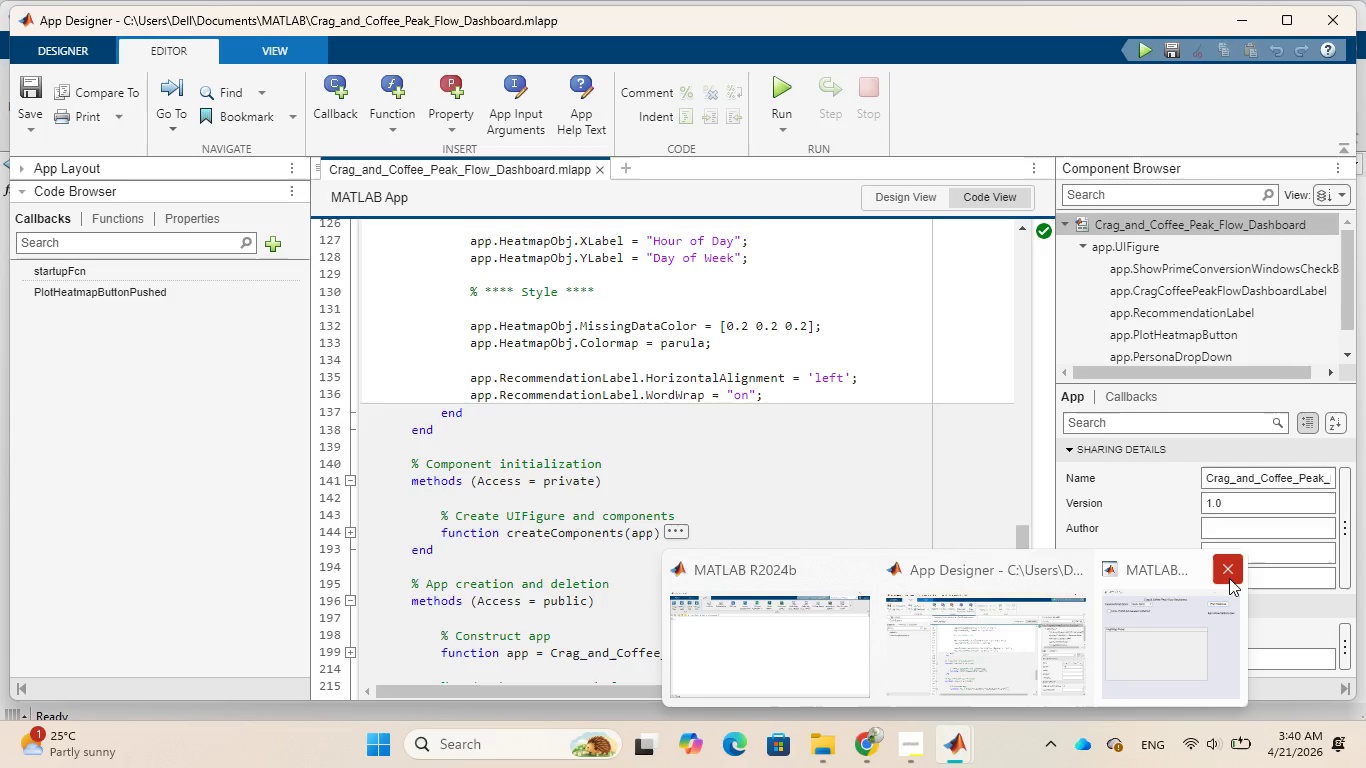 
wait(19.63)
 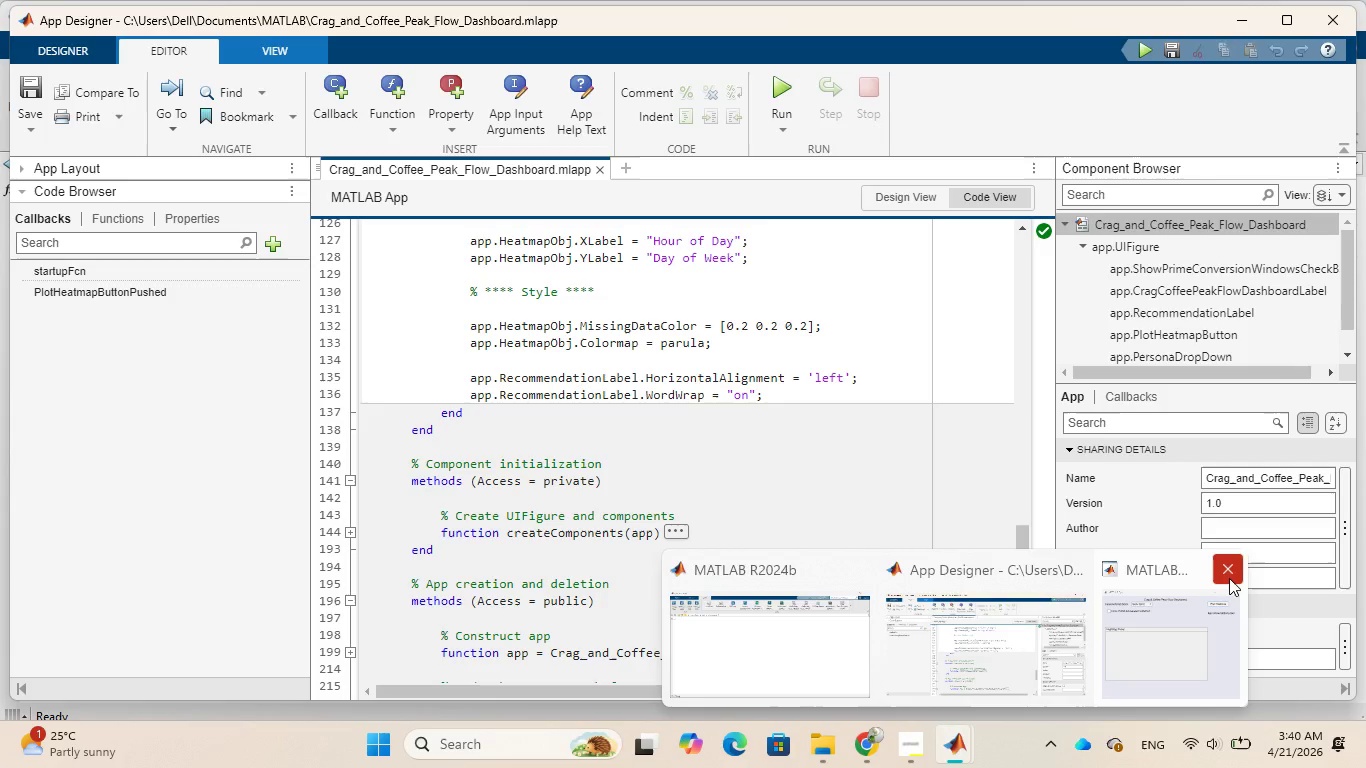 
mouse_move([1049, 605])
 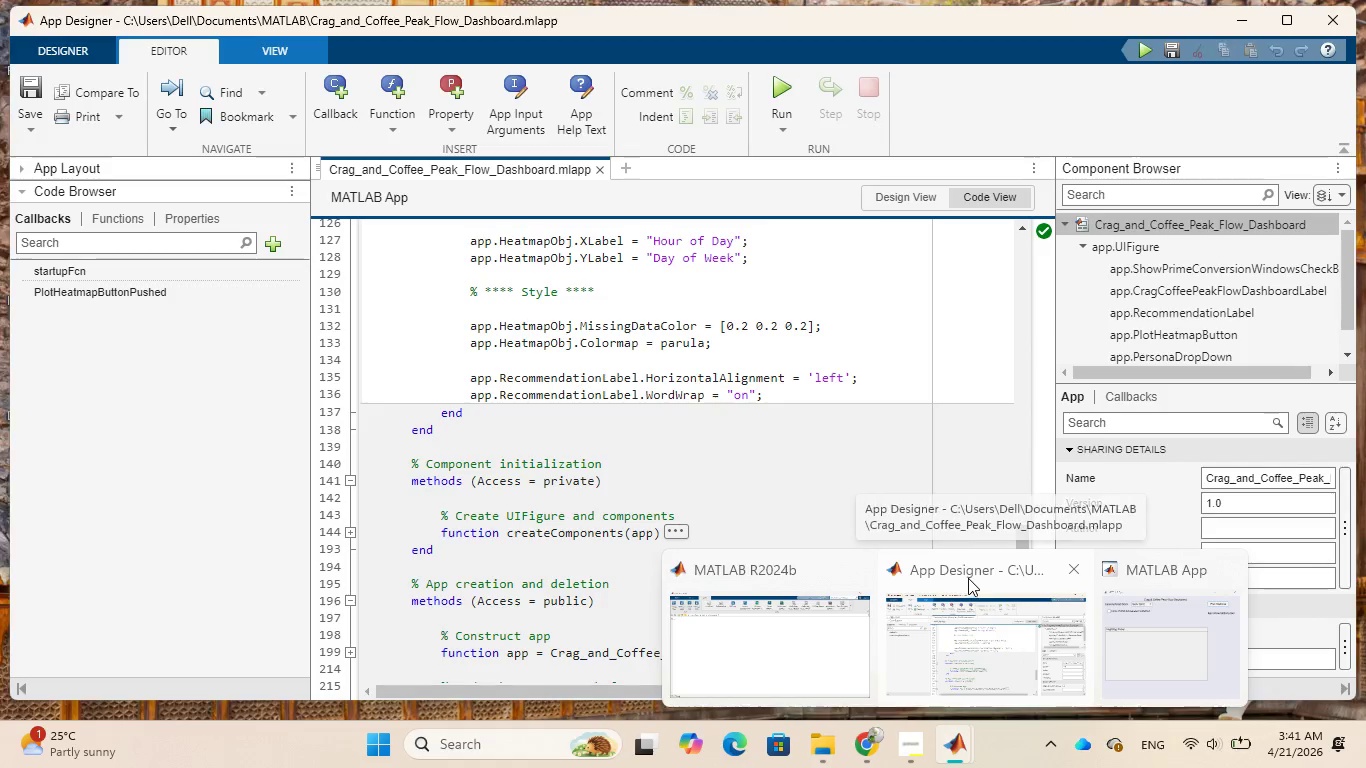 
left_click_drag(start_coordinate=[968, 577], to_coordinate=[914, 579])
 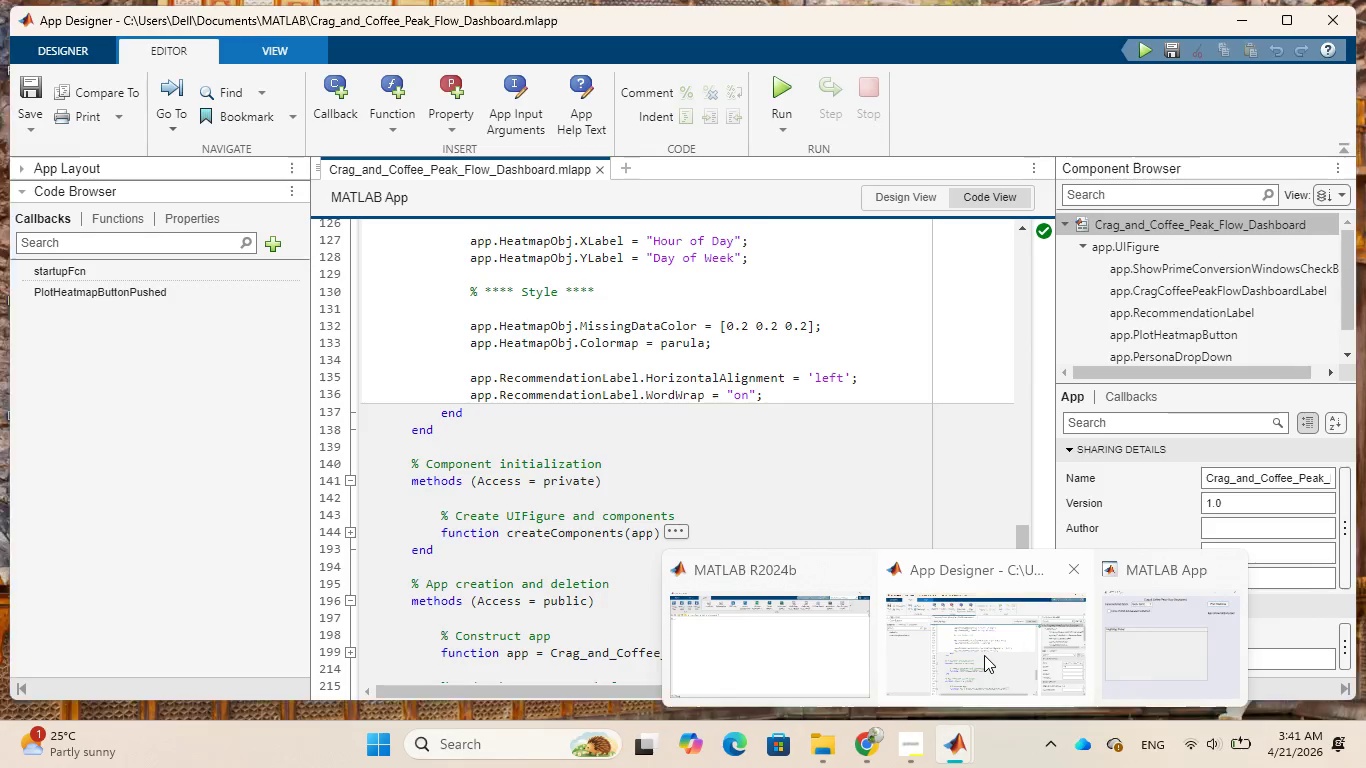 
left_click([984, 655])
 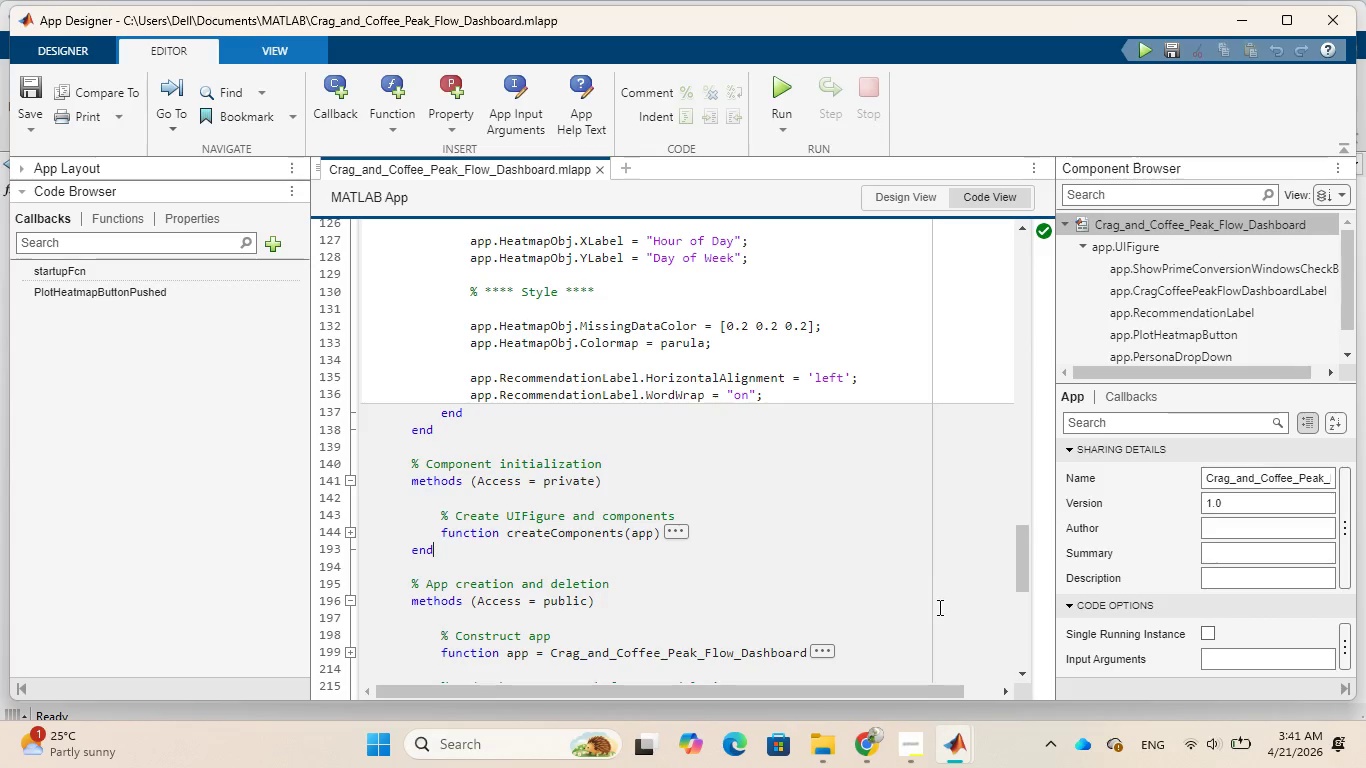 
scroll: coordinate [938, 607], scroll_direction: up, amount: 15.0
 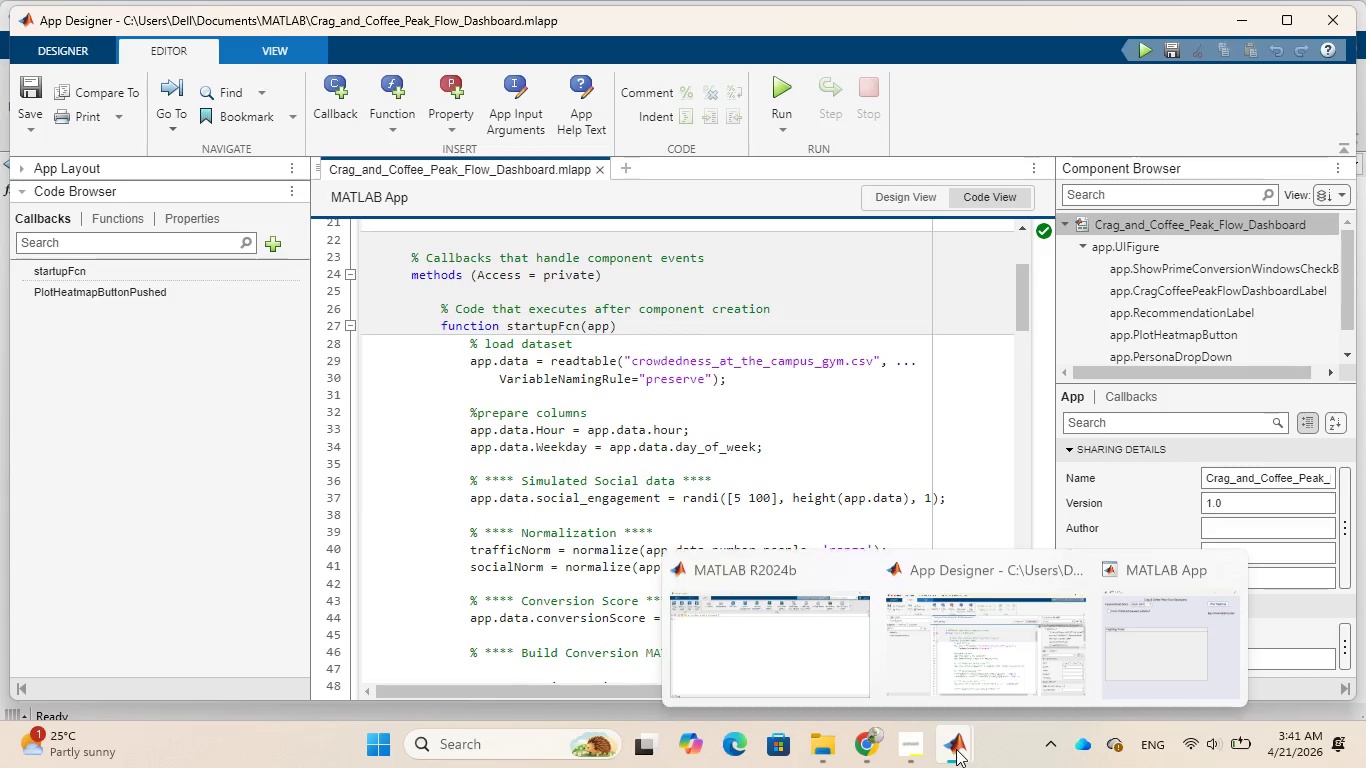 
wait(7.36)
 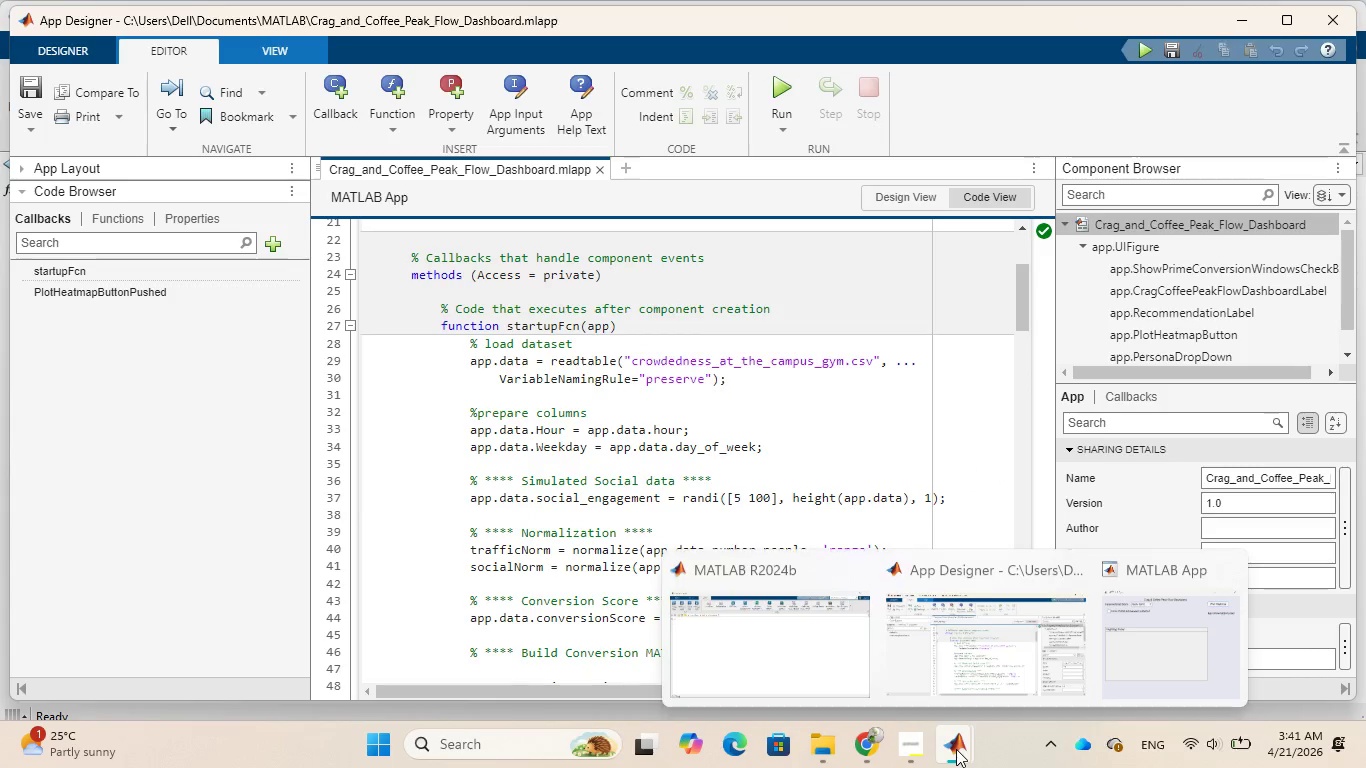 
left_click([1229, 575])
 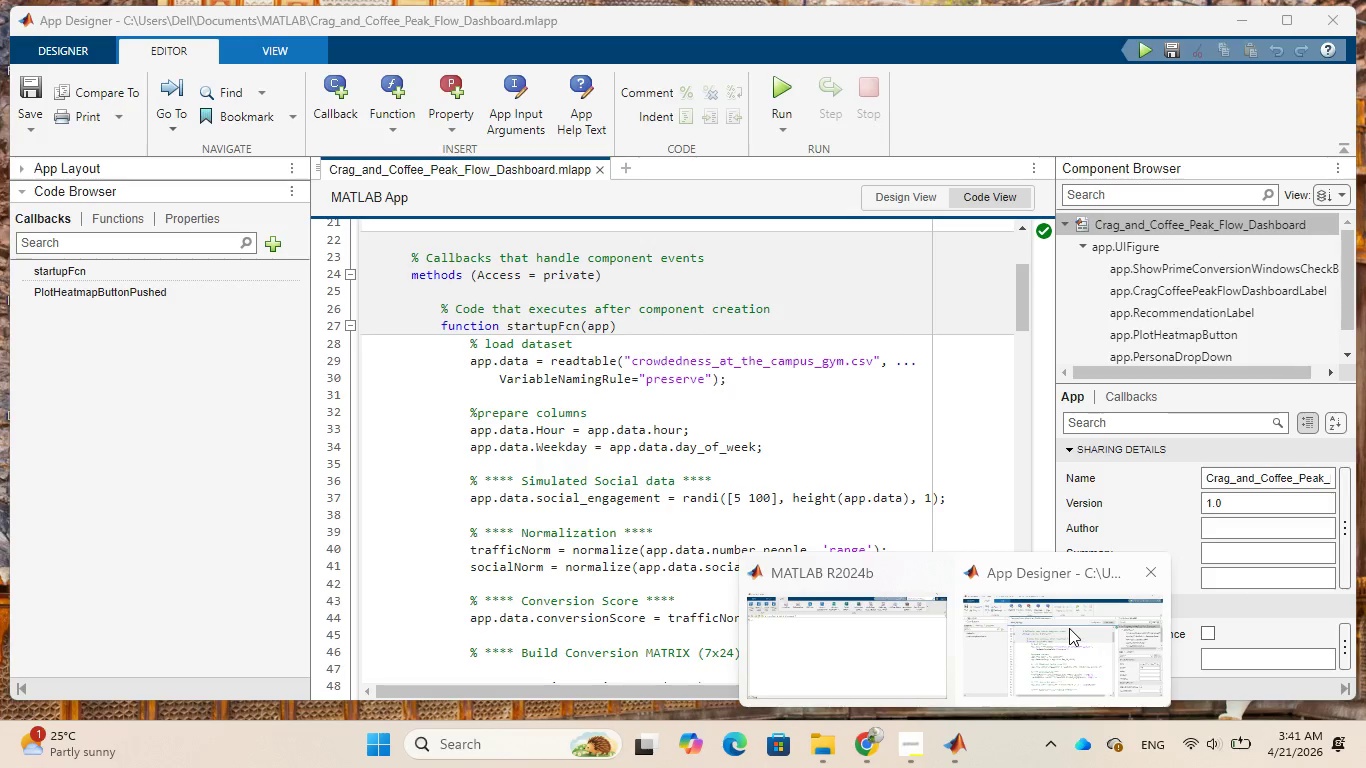 
left_click([1069, 628])
 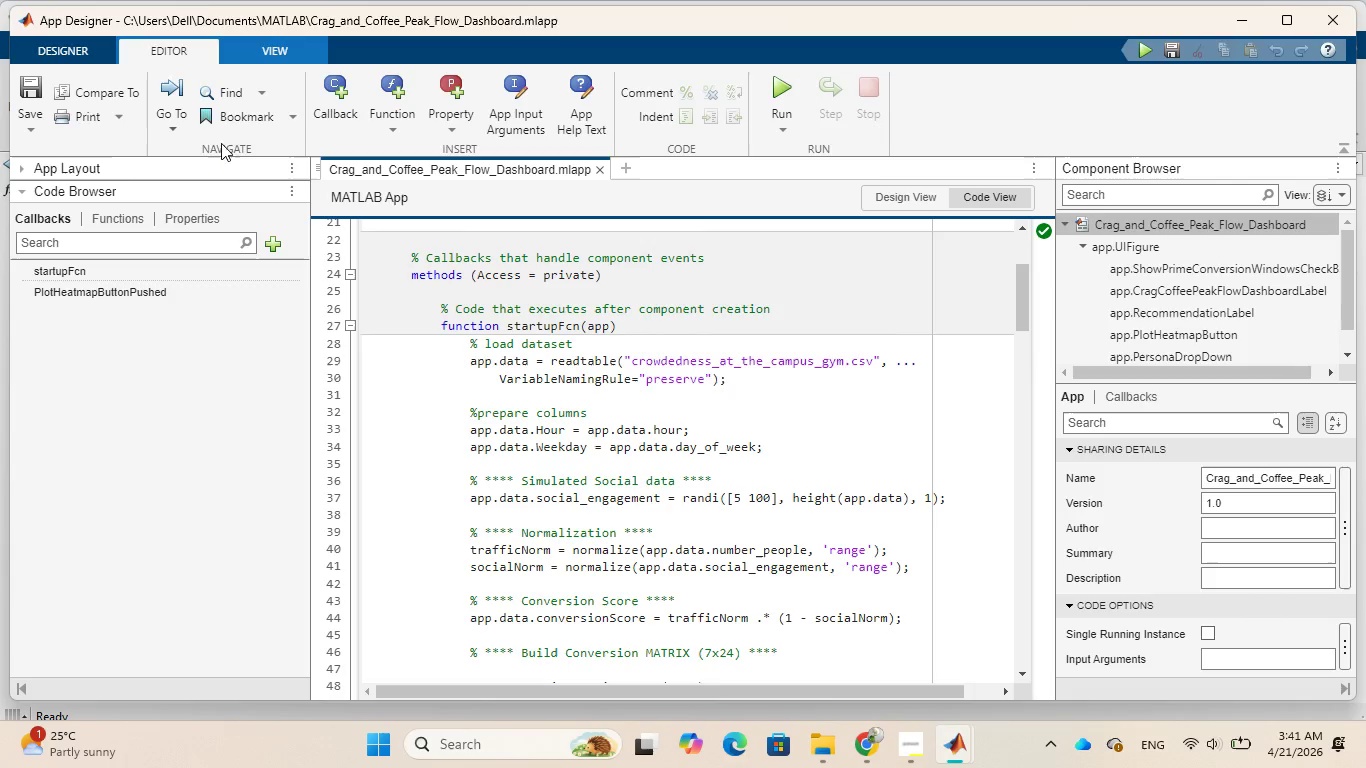 
left_click([32, 126])
 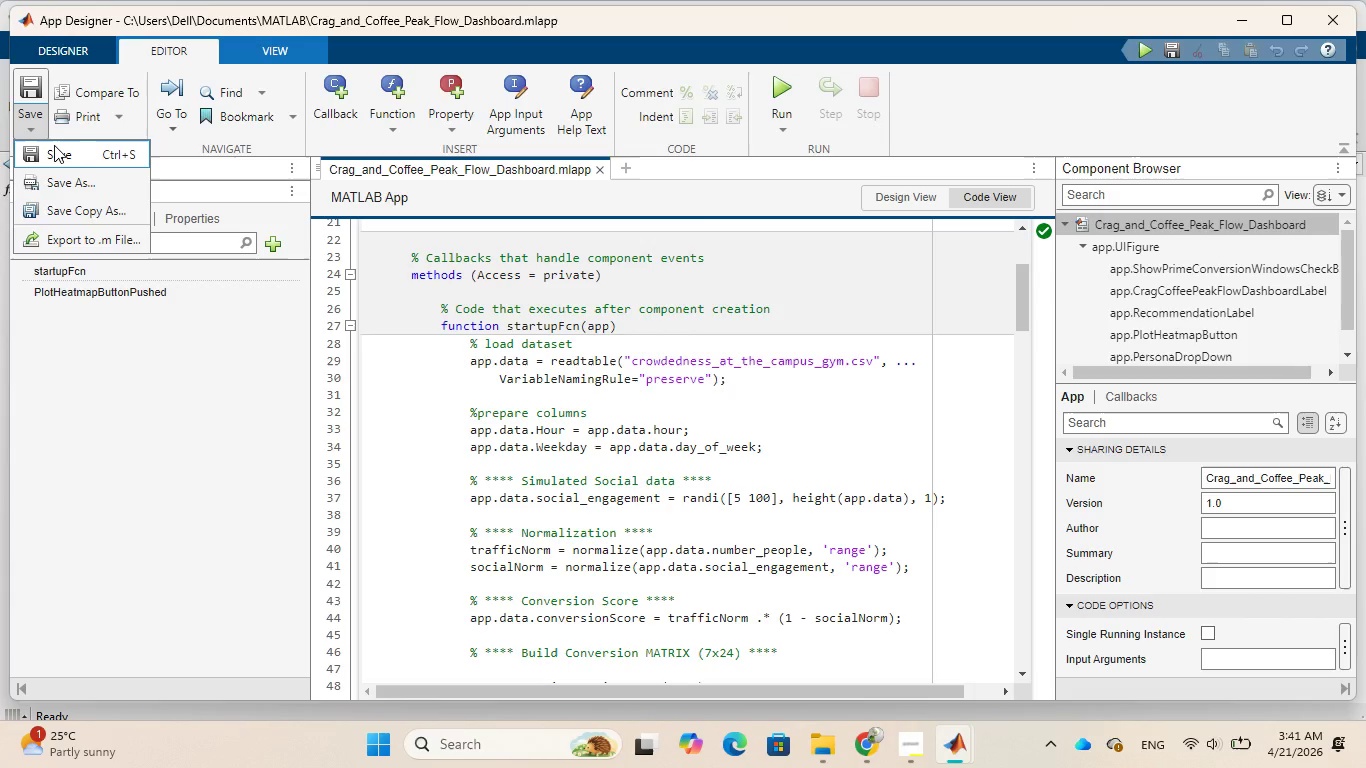 
left_click([54, 145])
 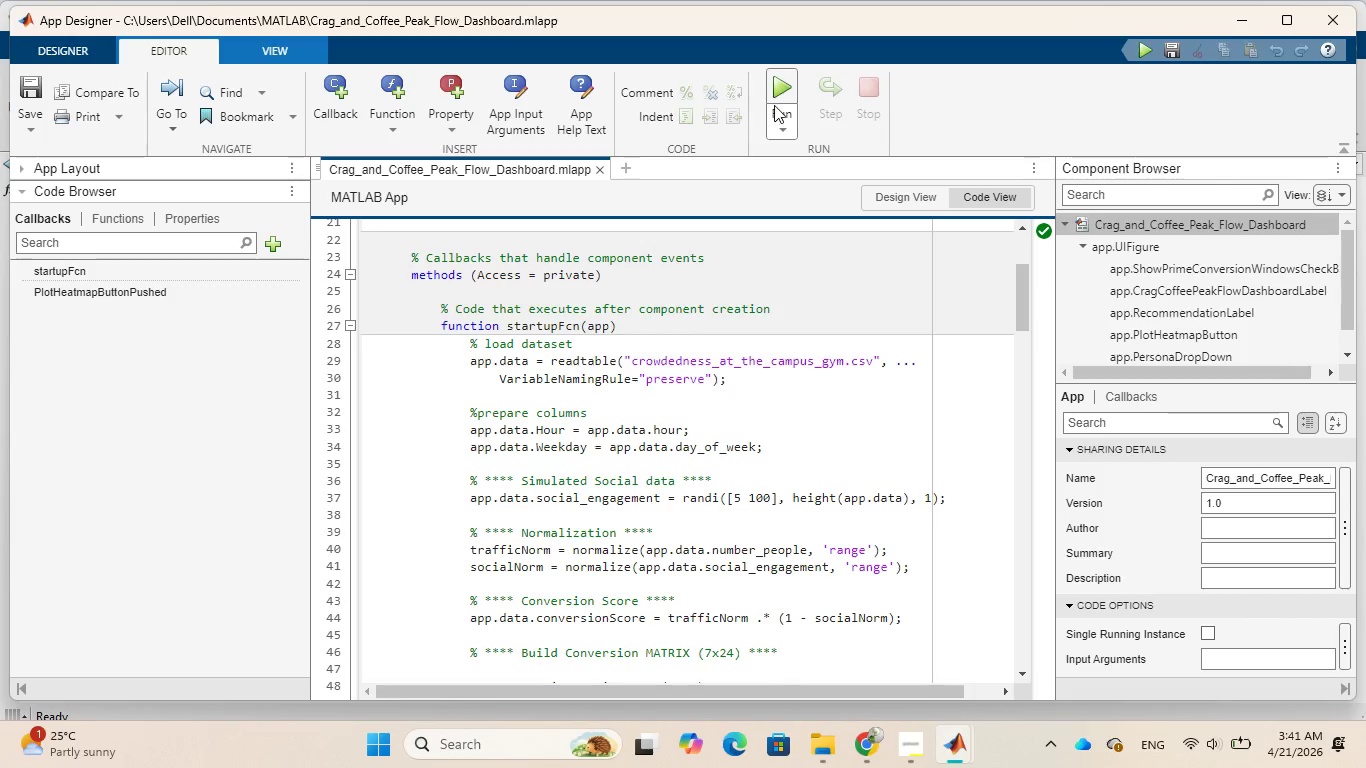 
left_click([774, 92])
 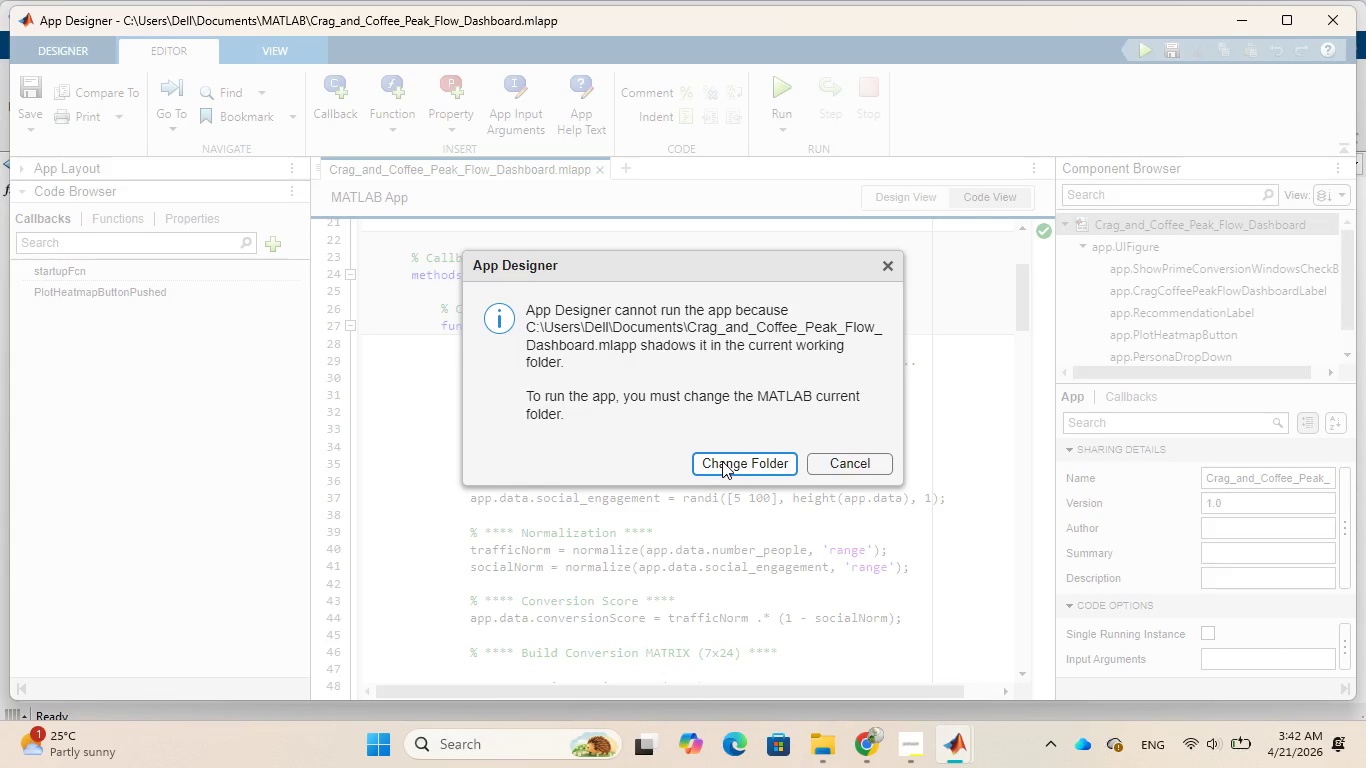 
wait(39.23)
 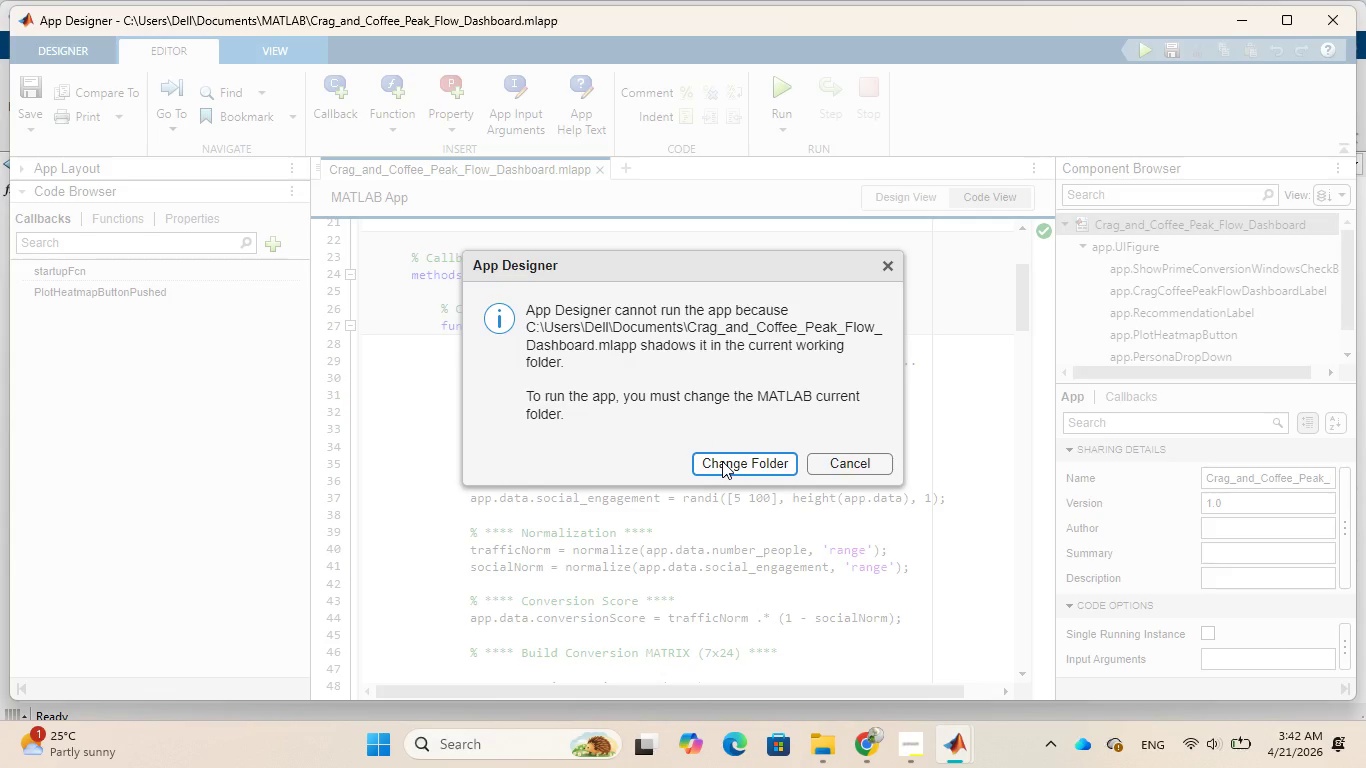 
left_click([722, 461])
 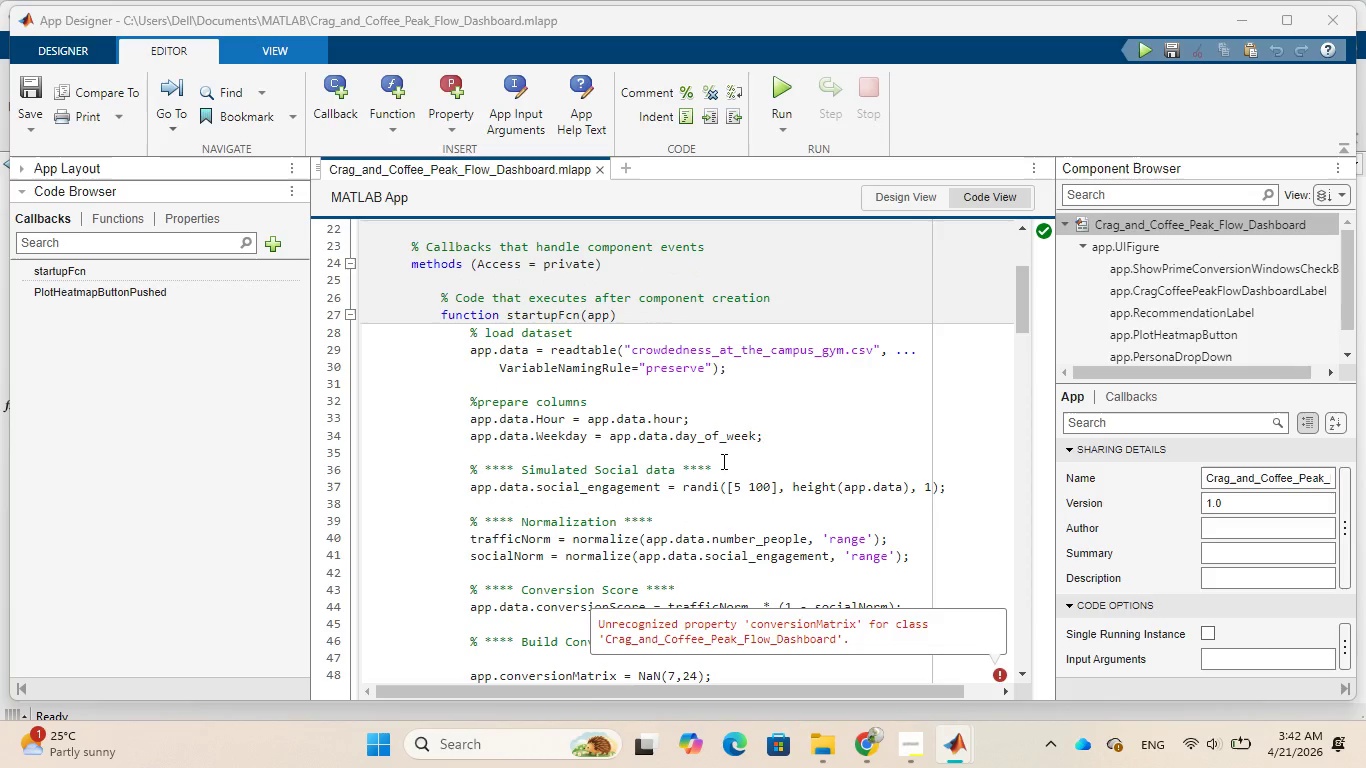 
wait(11.72)
 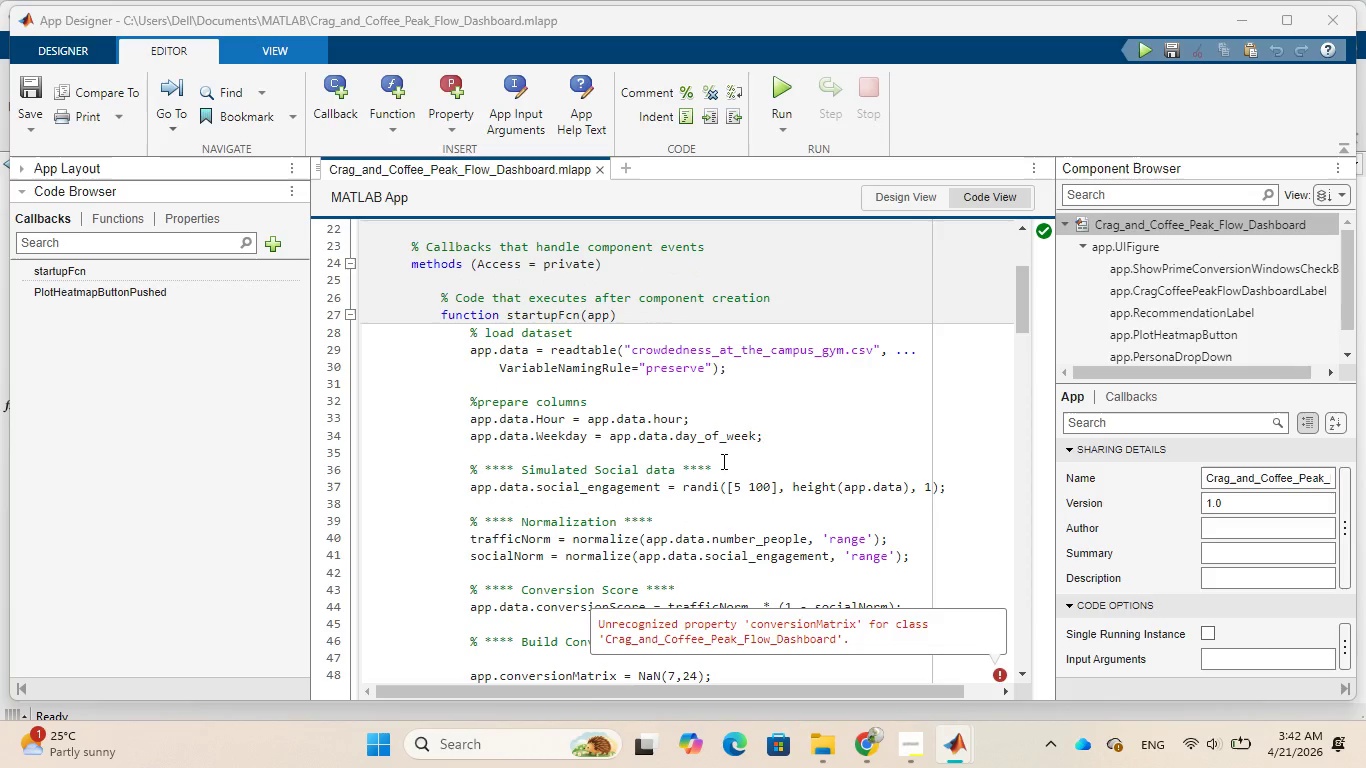 
left_click([667, 228])
 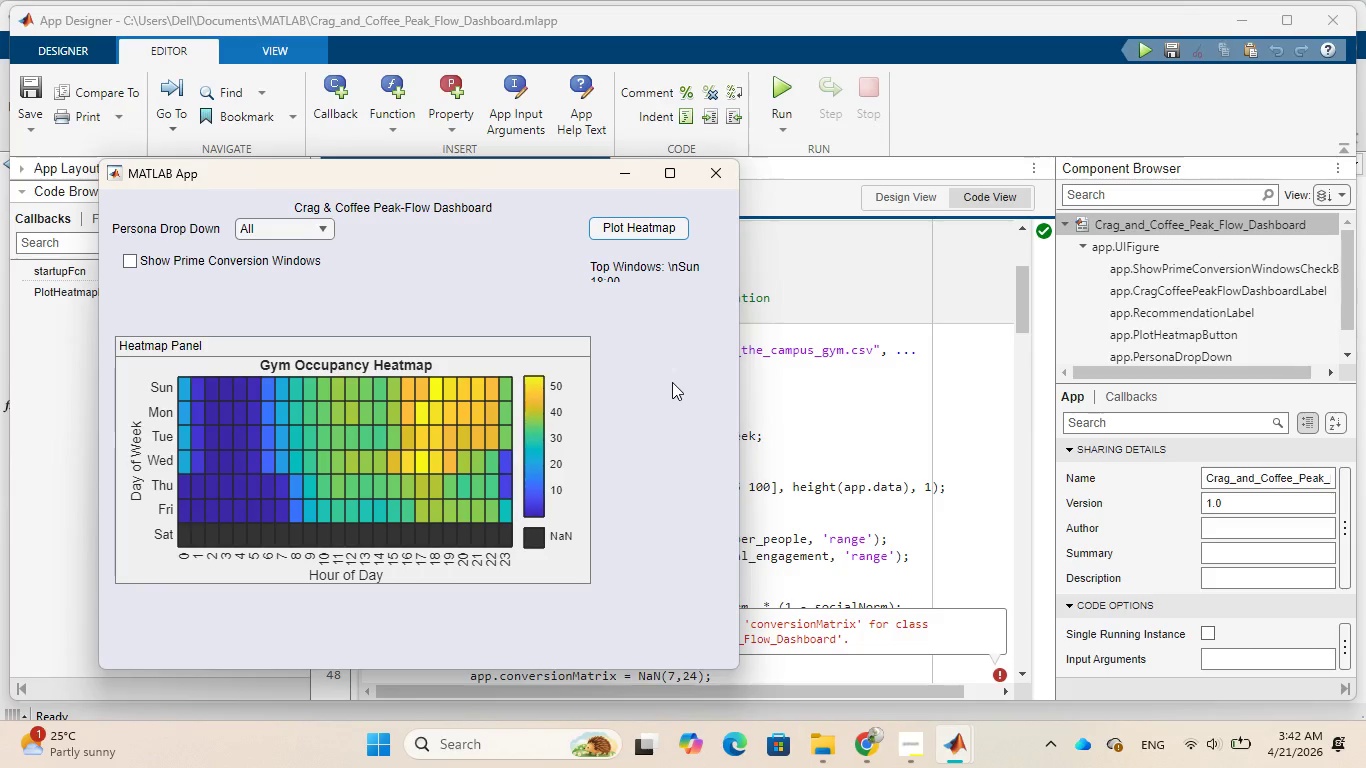 
wait(15.28)
 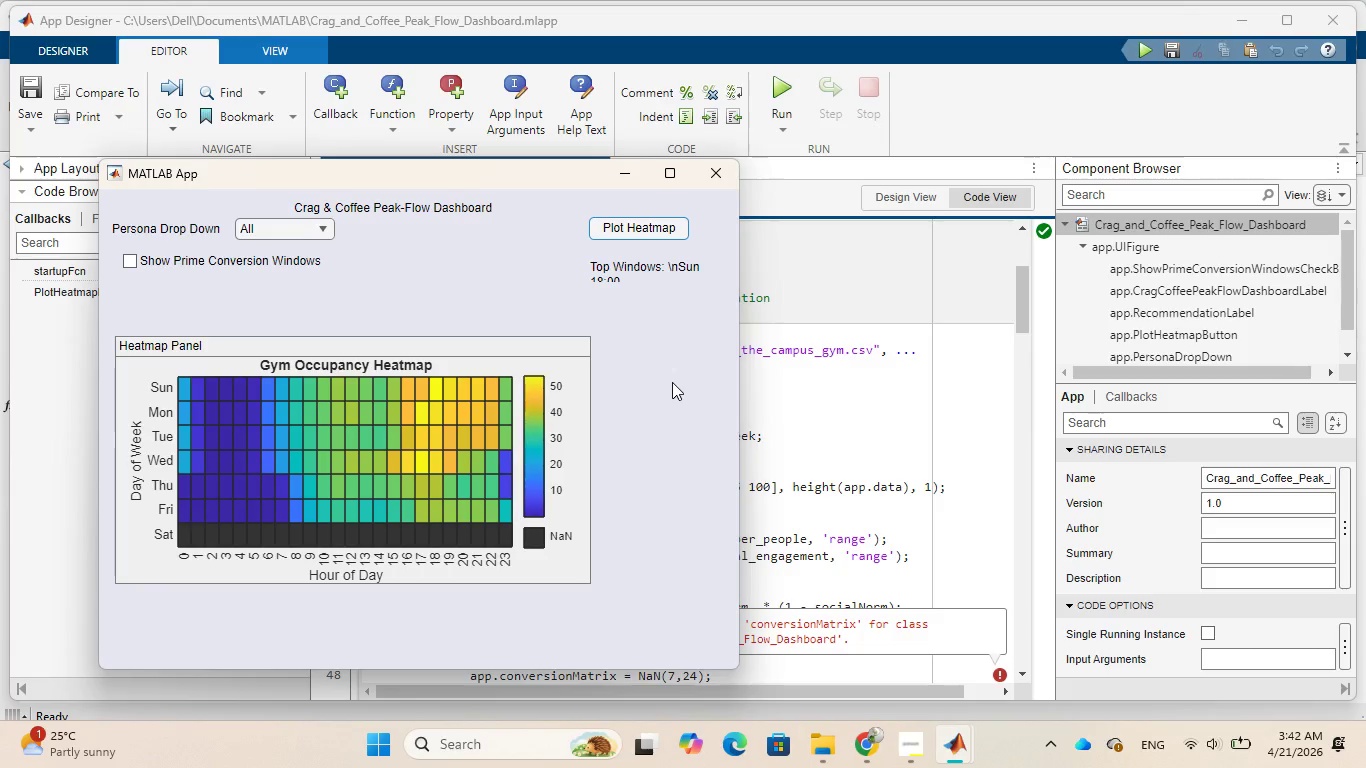 
left_click([667, 166])
 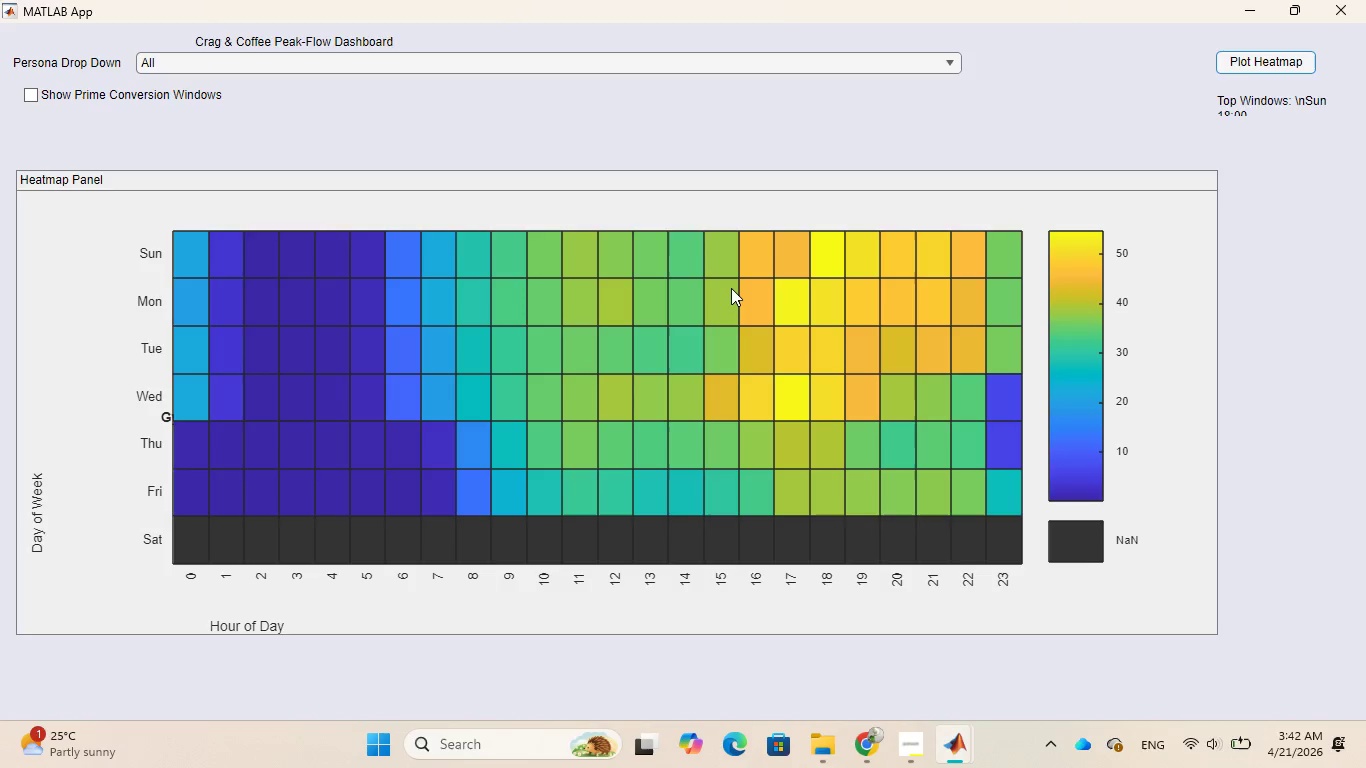 
mouse_move([714, 313])
 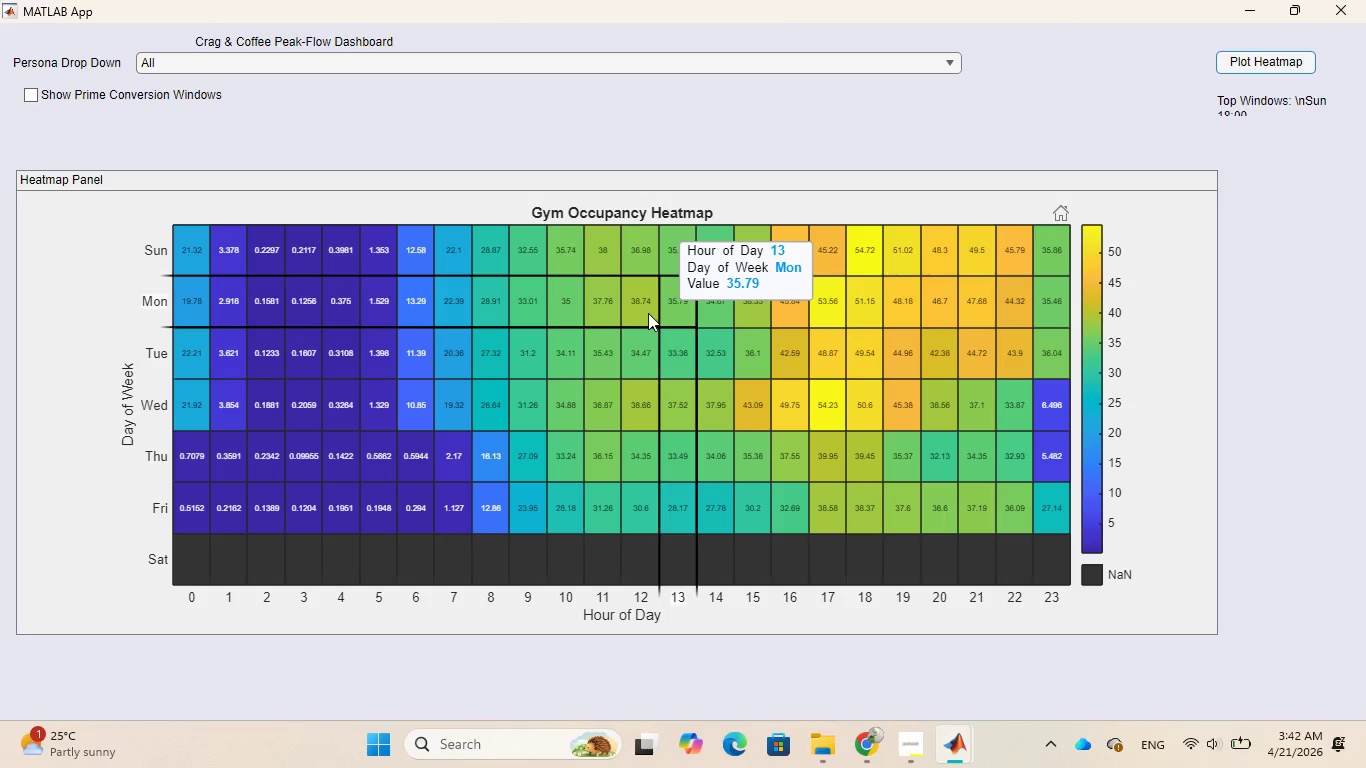 
wait(15.78)
 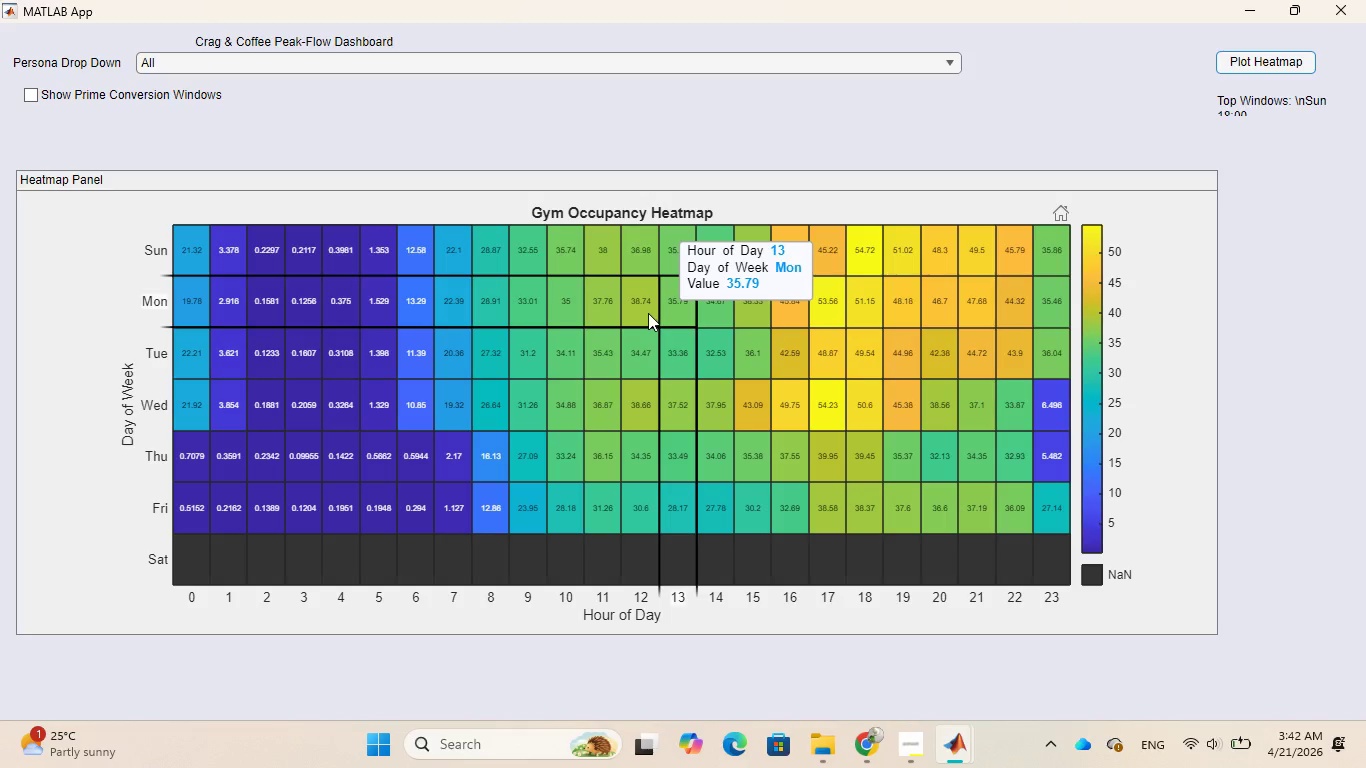 
mouse_move([475, 401])
 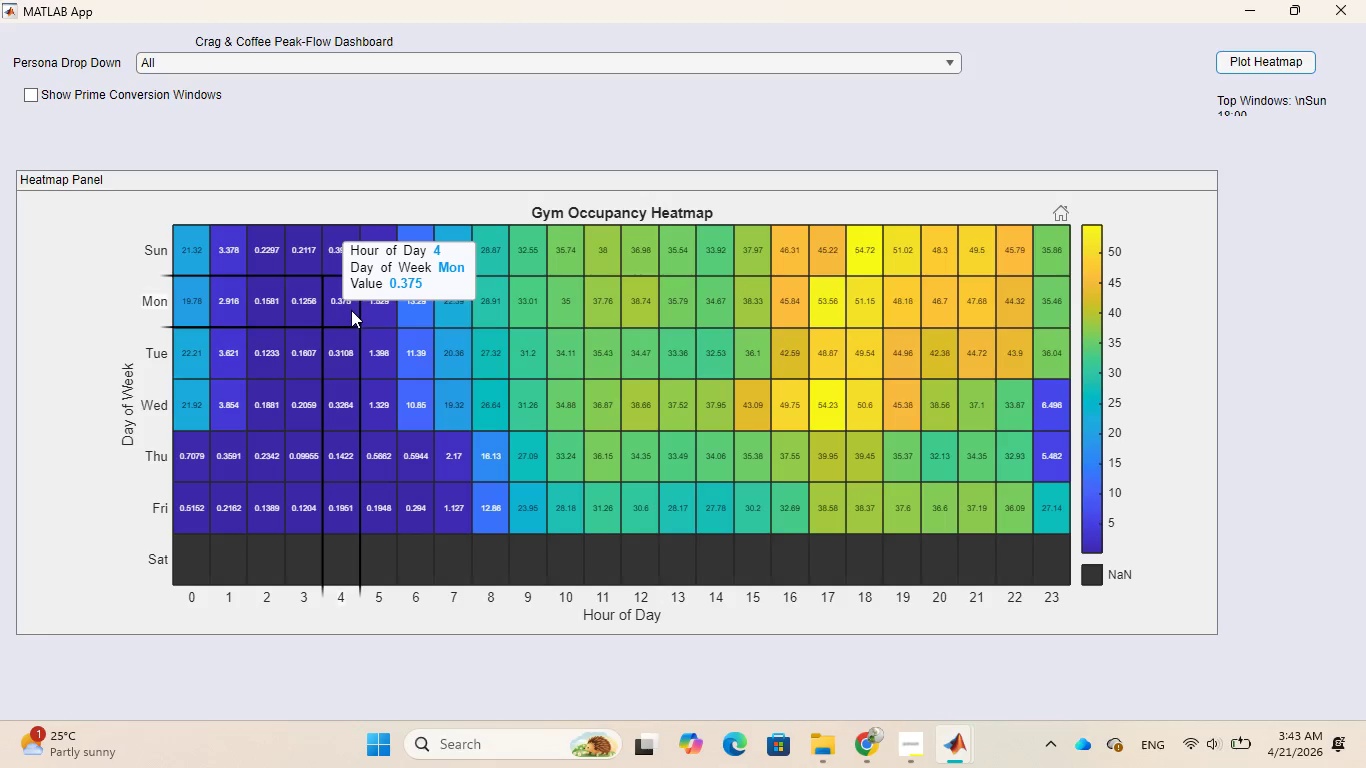 
wait(31.8)
 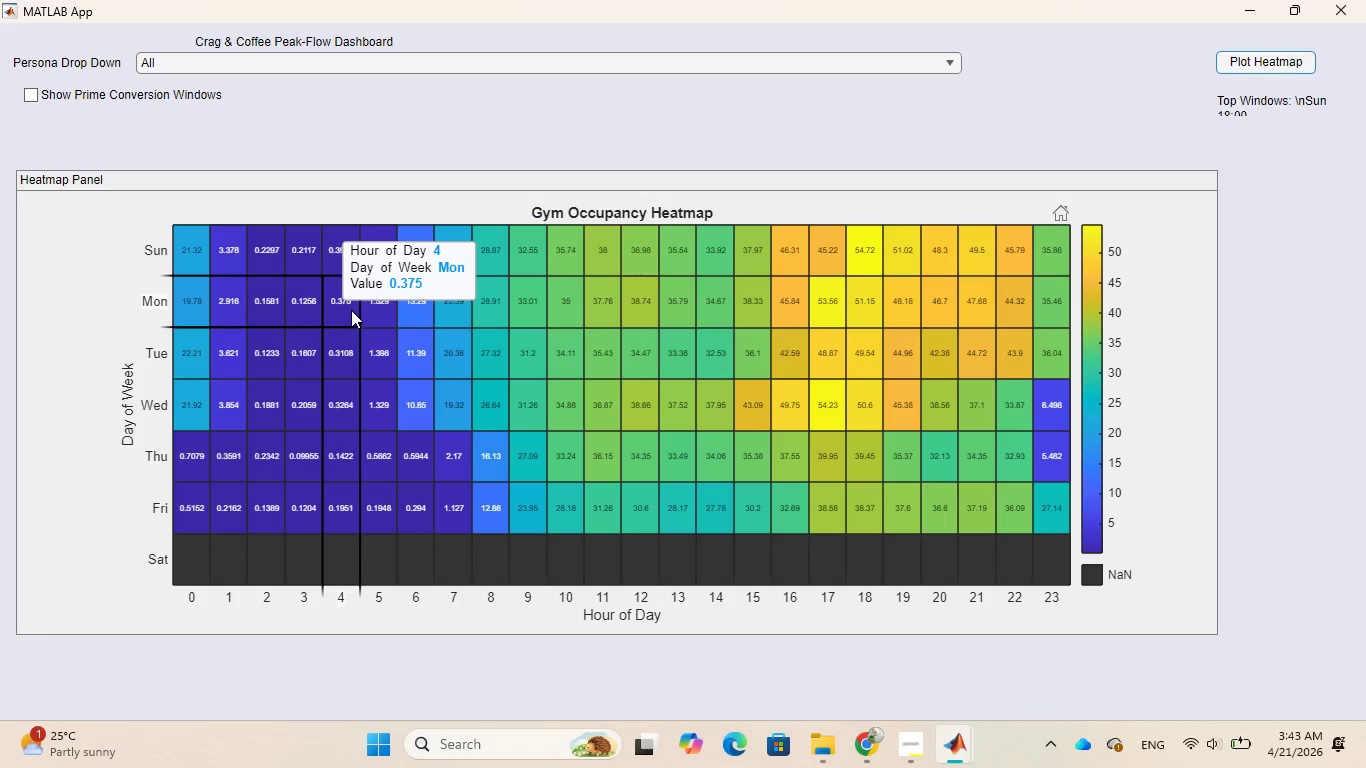 
mouse_move([561, 265])
 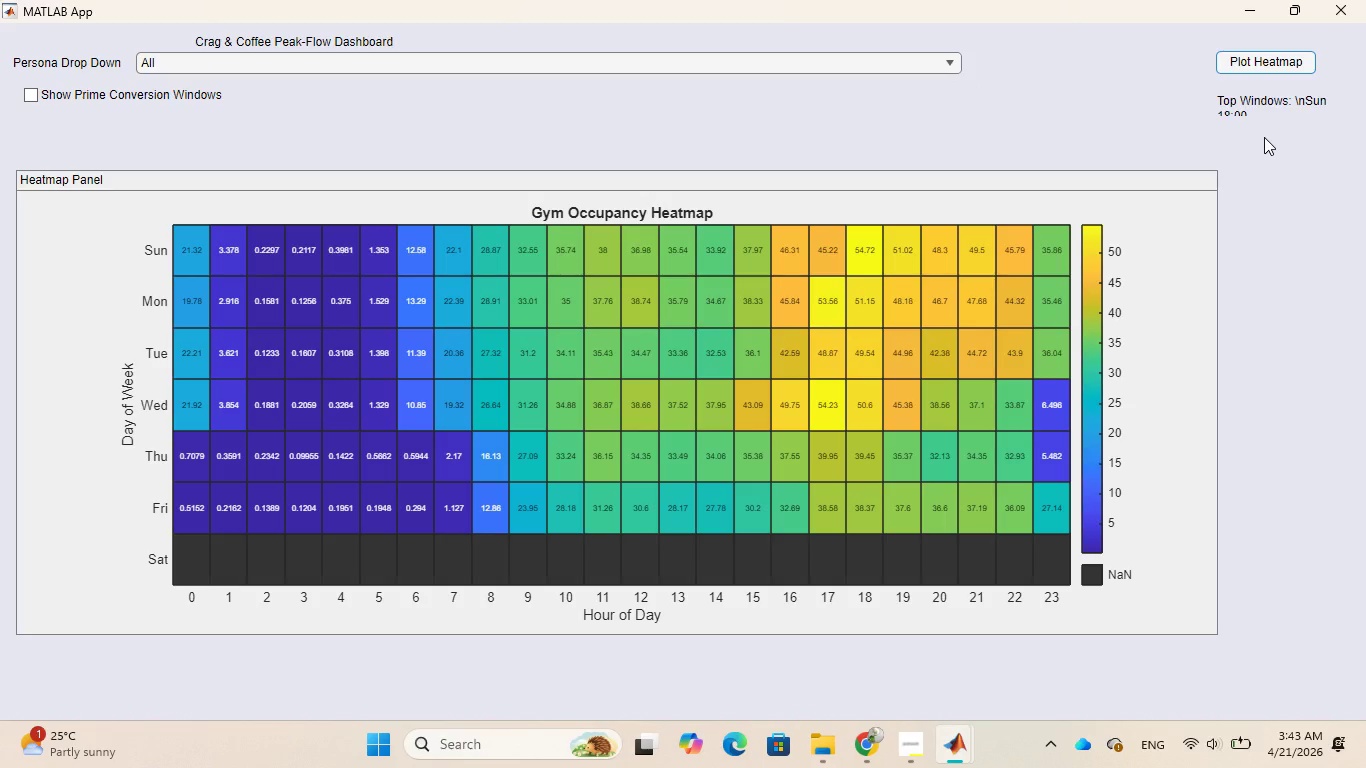 
wait(11.17)
 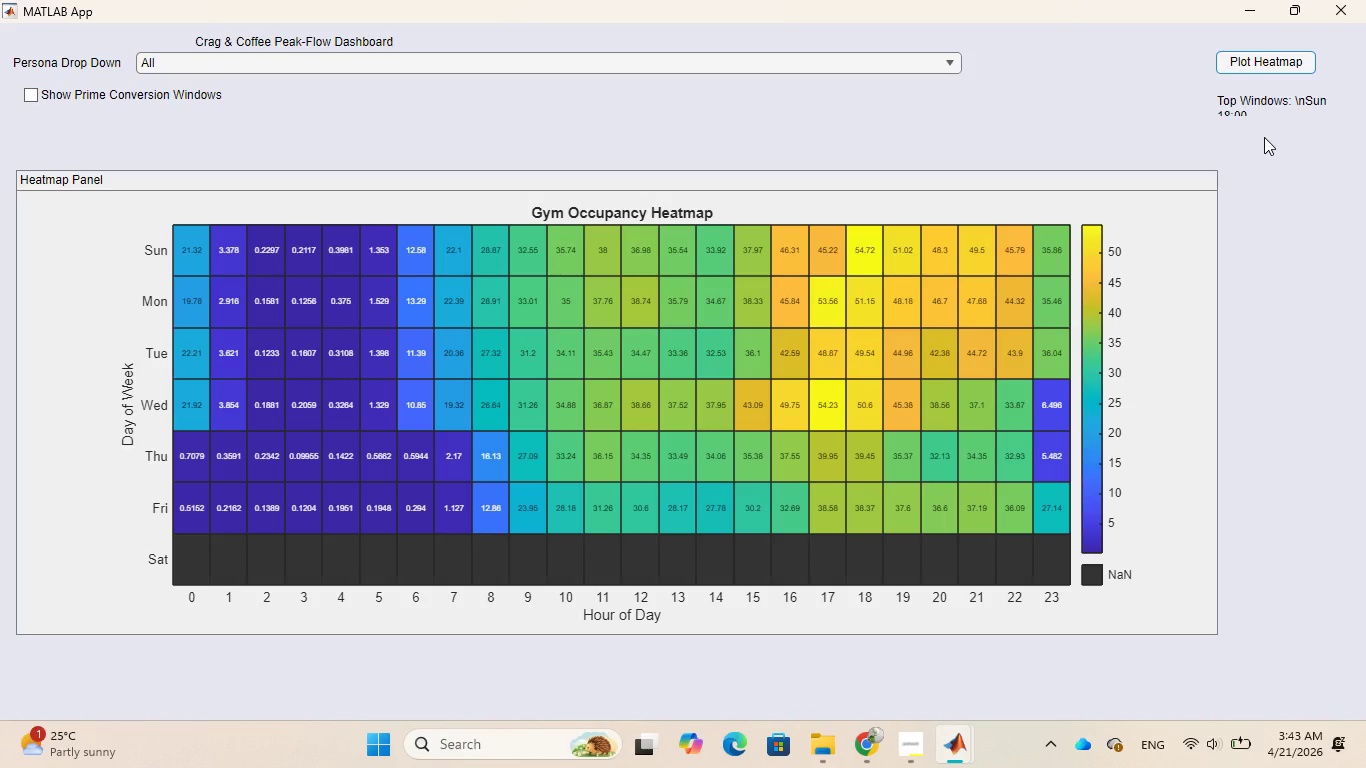 
left_click([1246, 101])
 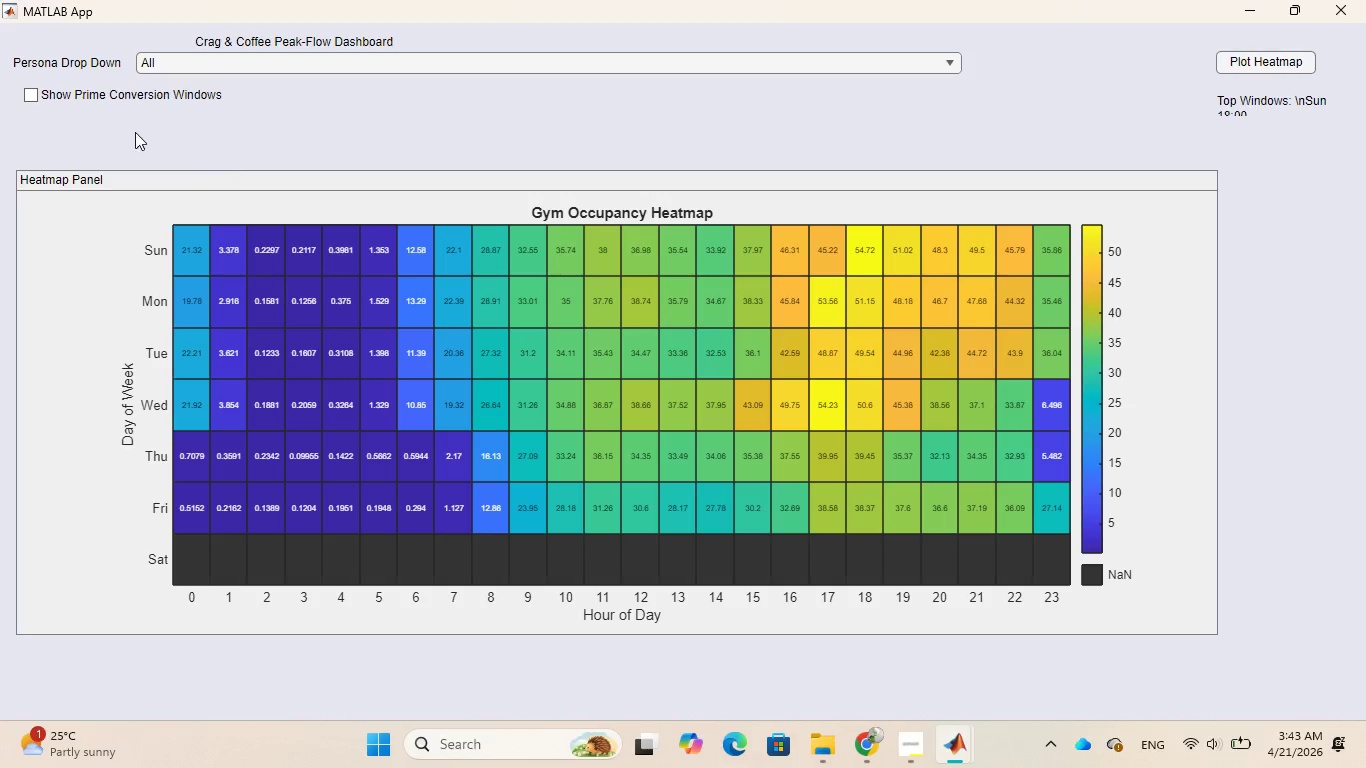 
left_click([31, 96])
 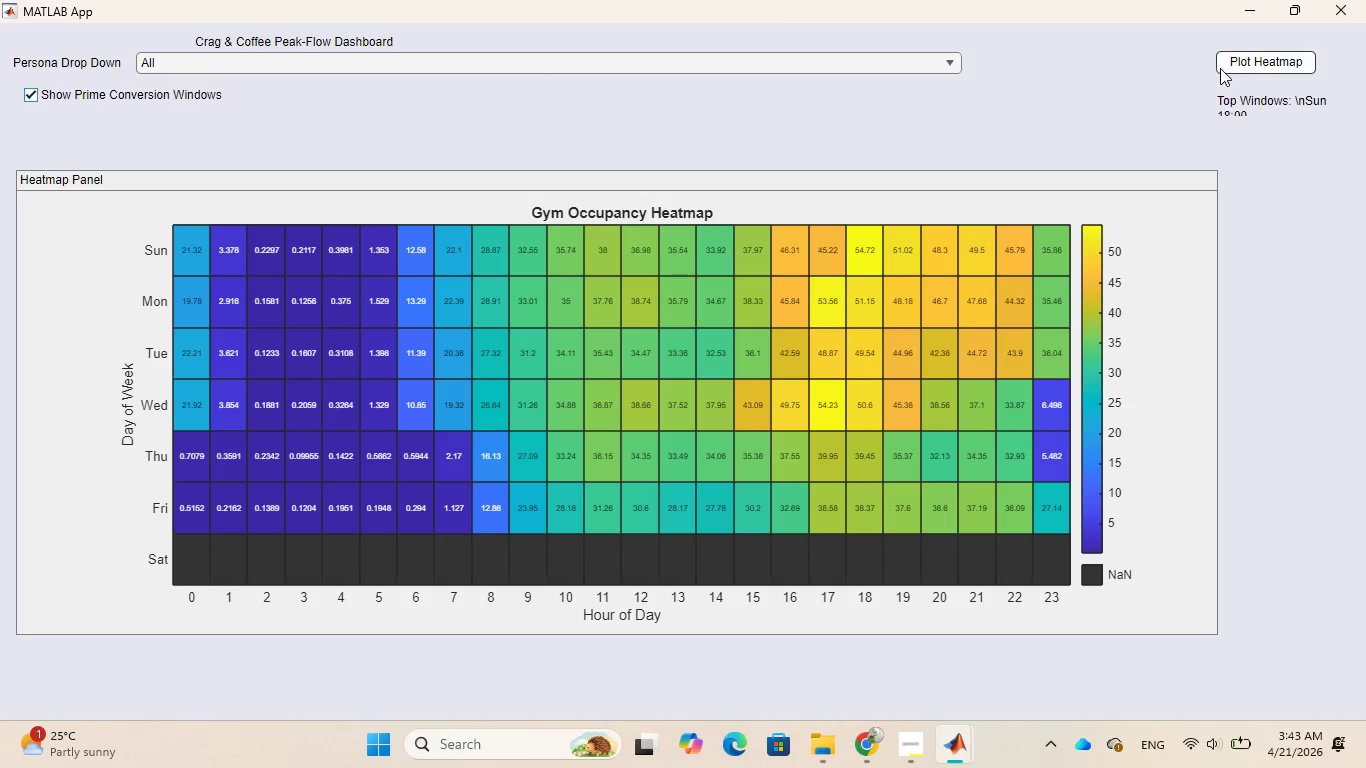 
left_click([1230, 65])
 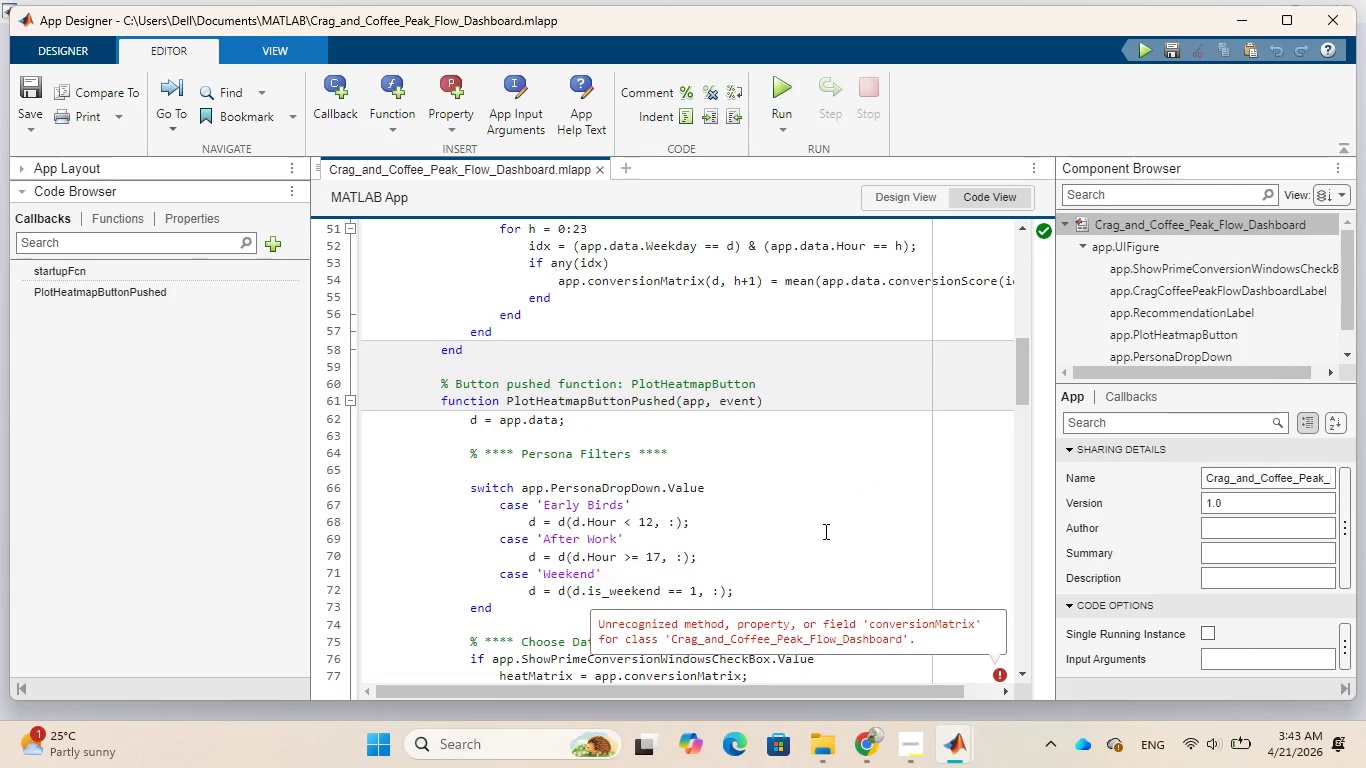 
wait(5.74)
 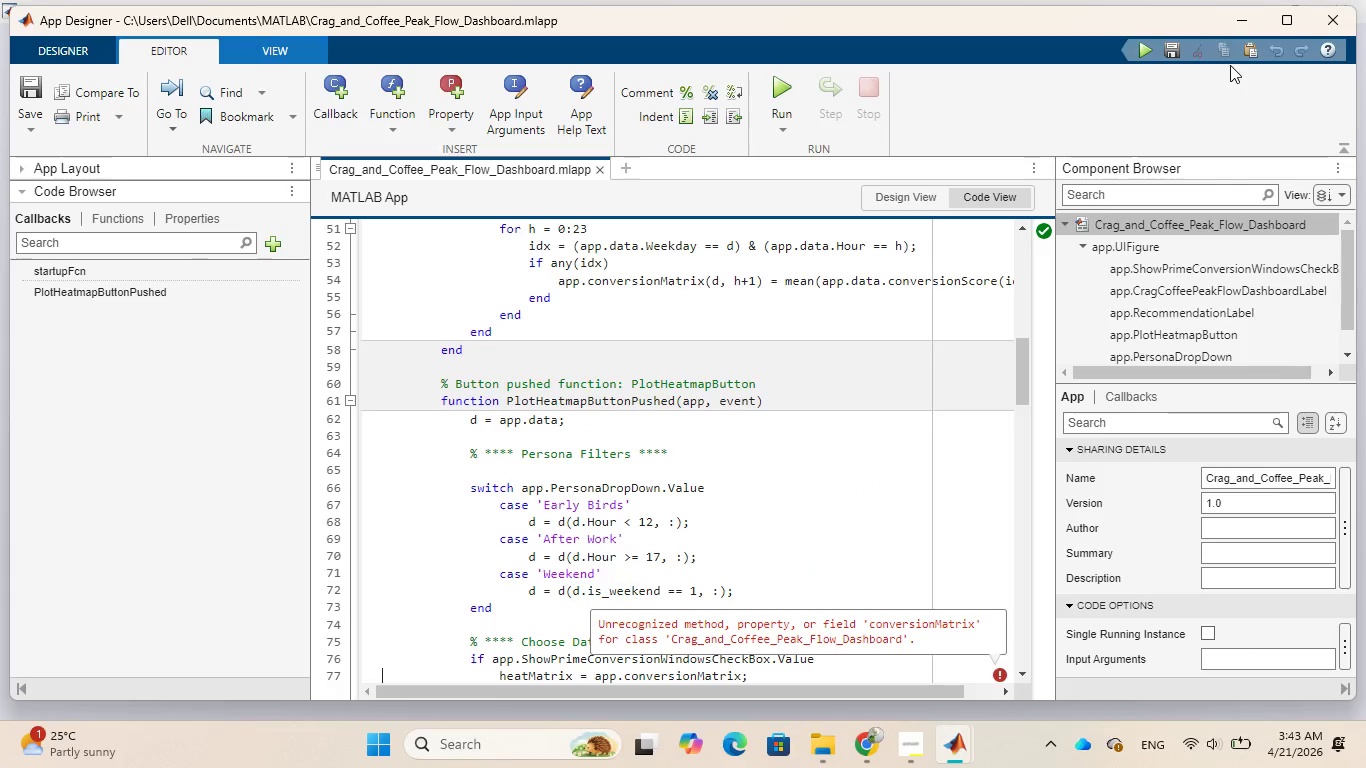 
scroll: coordinate [826, 525], scroll_direction: down, amount: 2.0
 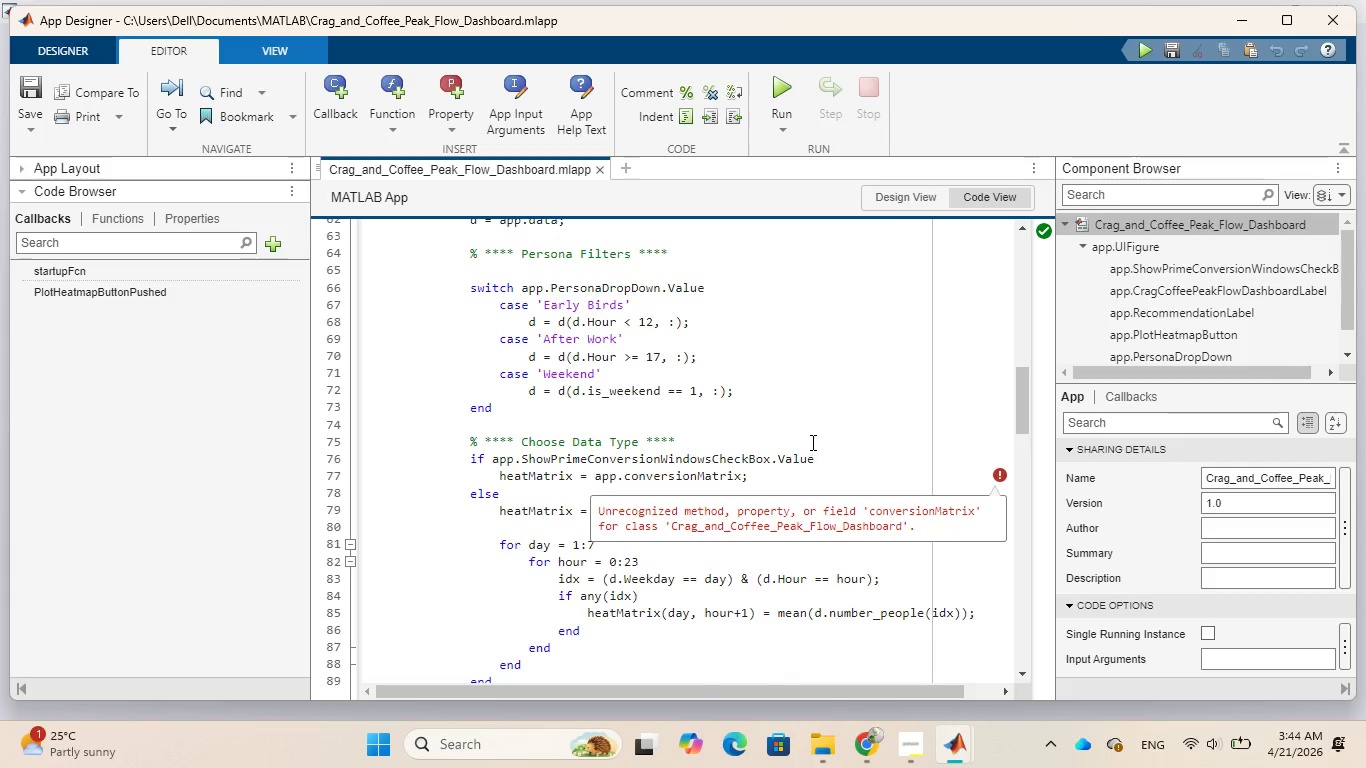 
wait(16.56)
 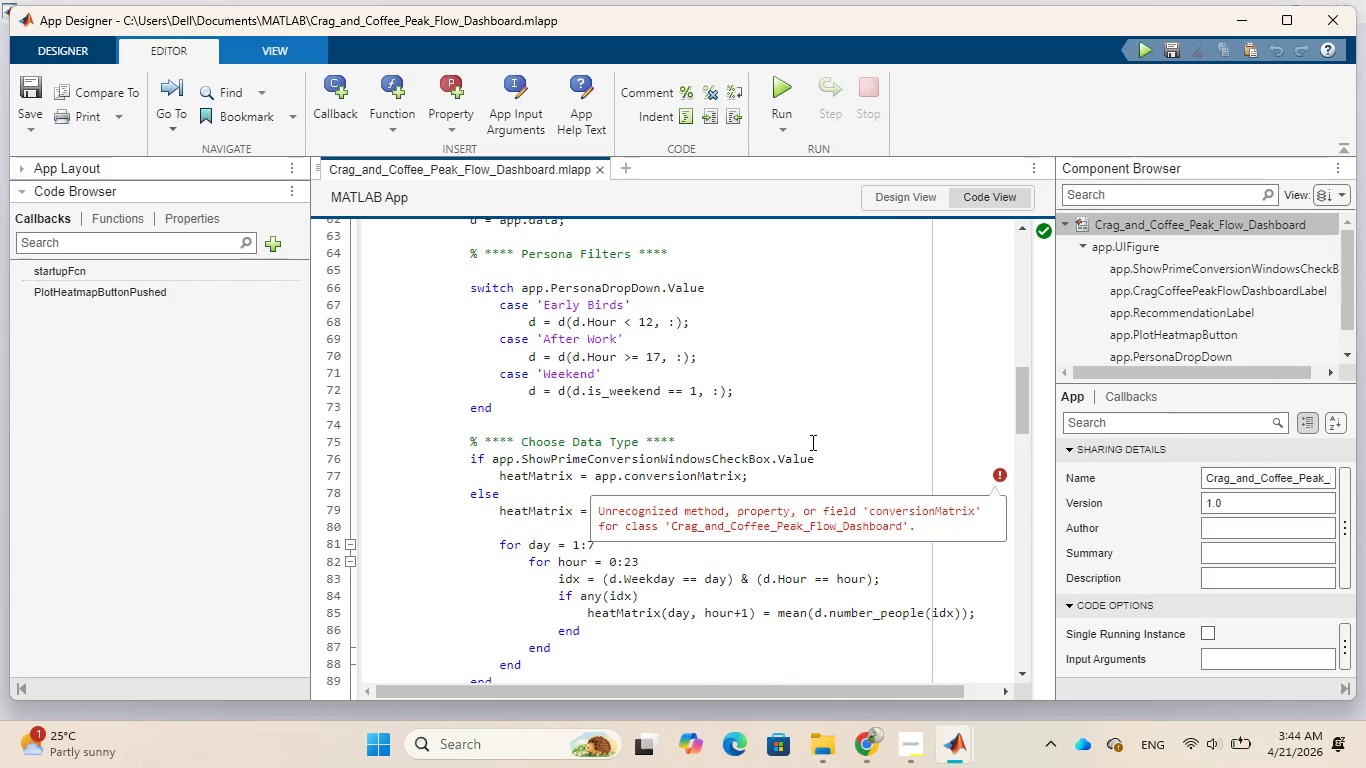 
scroll: coordinate [838, 369], scroll_direction: down, amount: 1.0
 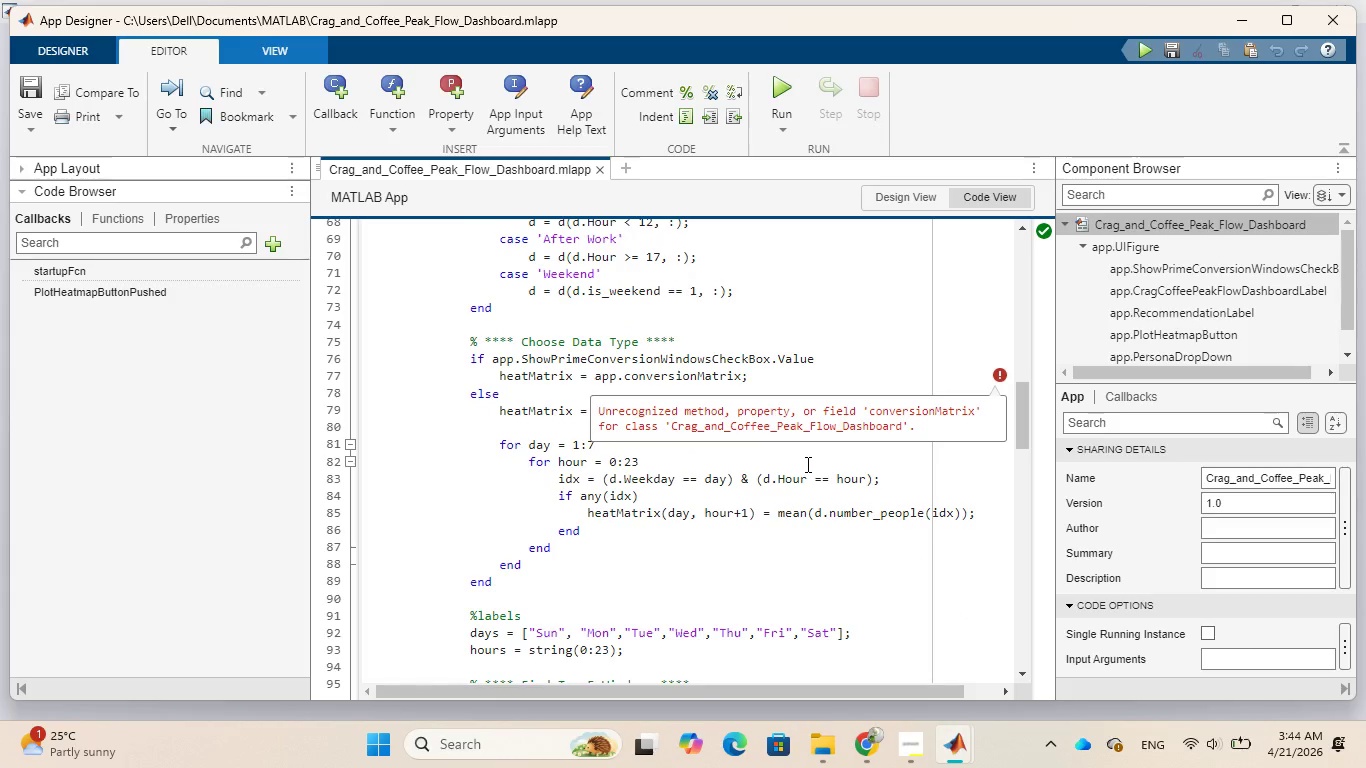 
left_click([806, 464])
 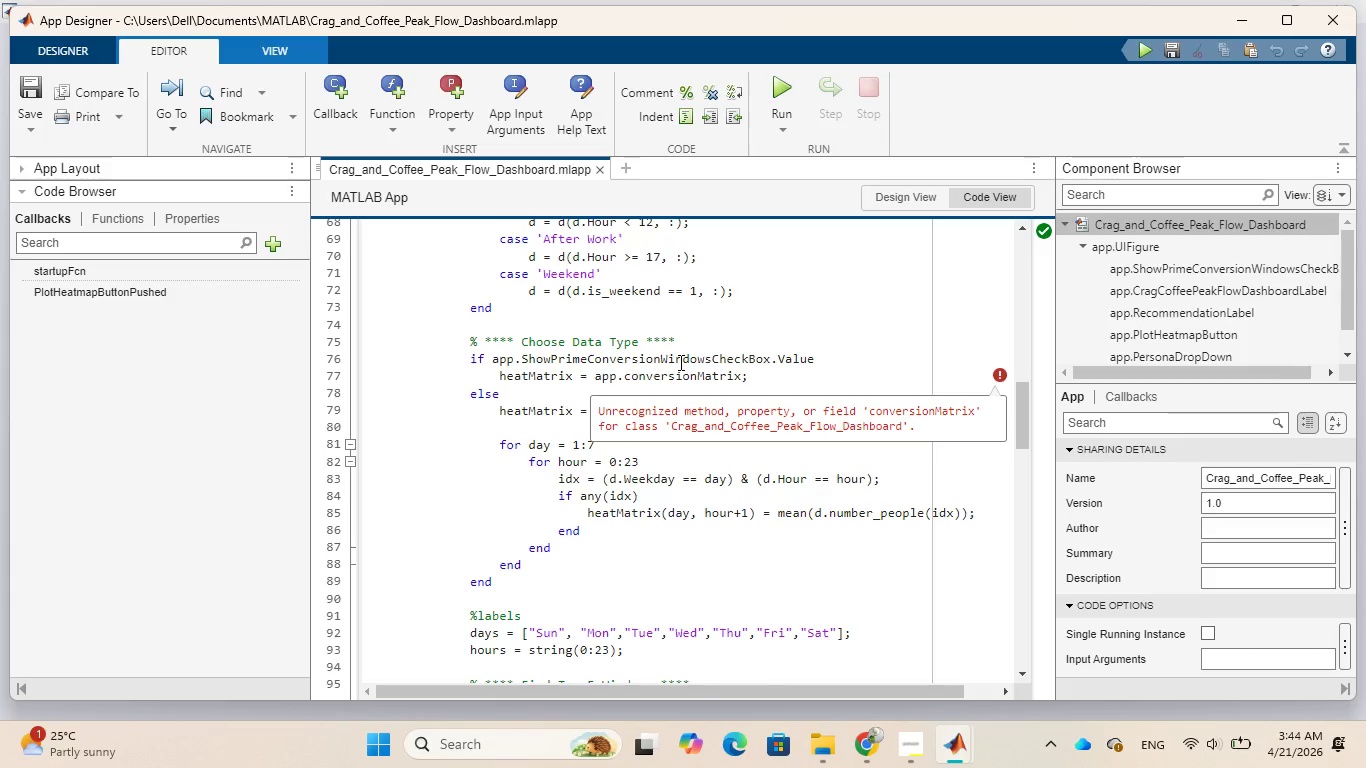 
wait(23.84)
 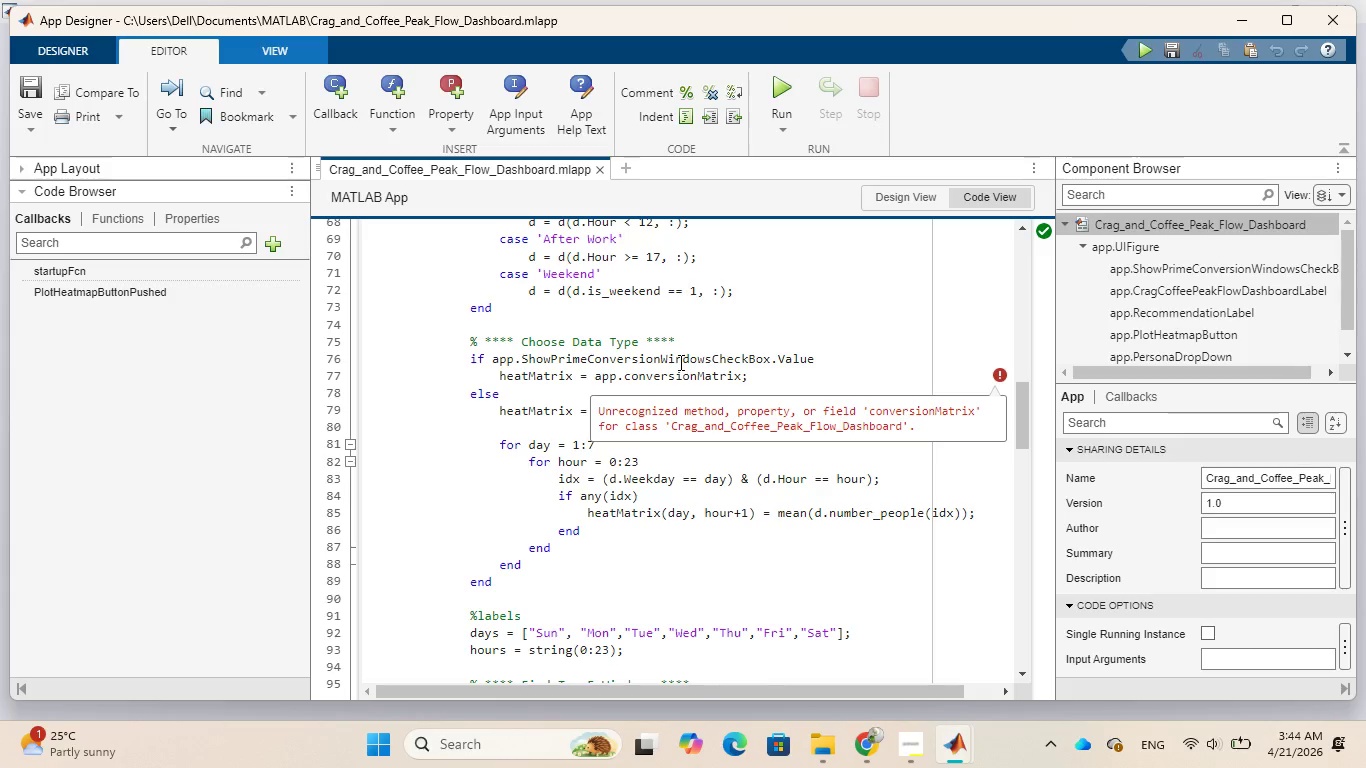 
scroll: coordinate [709, 367], scroll_direction: up, amount: 1.0
 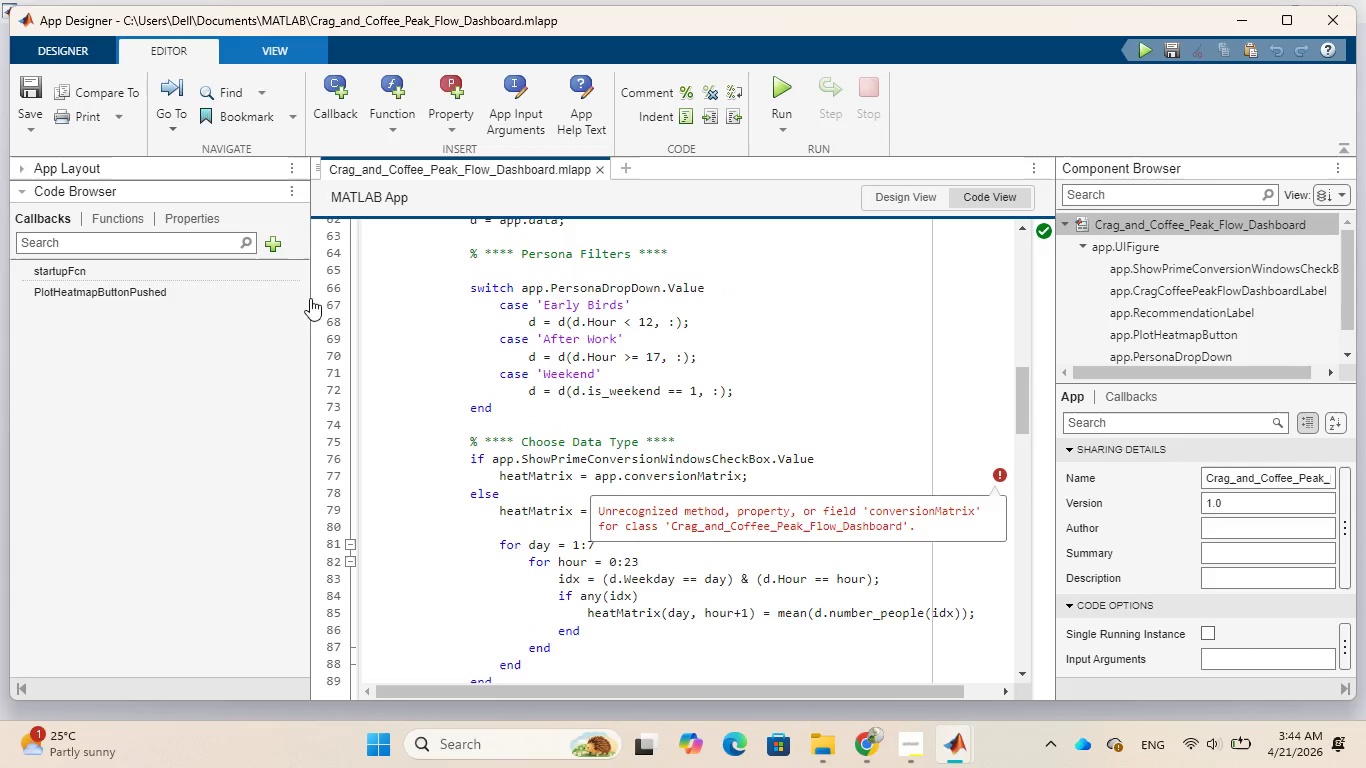 
left_click([124, 219])
 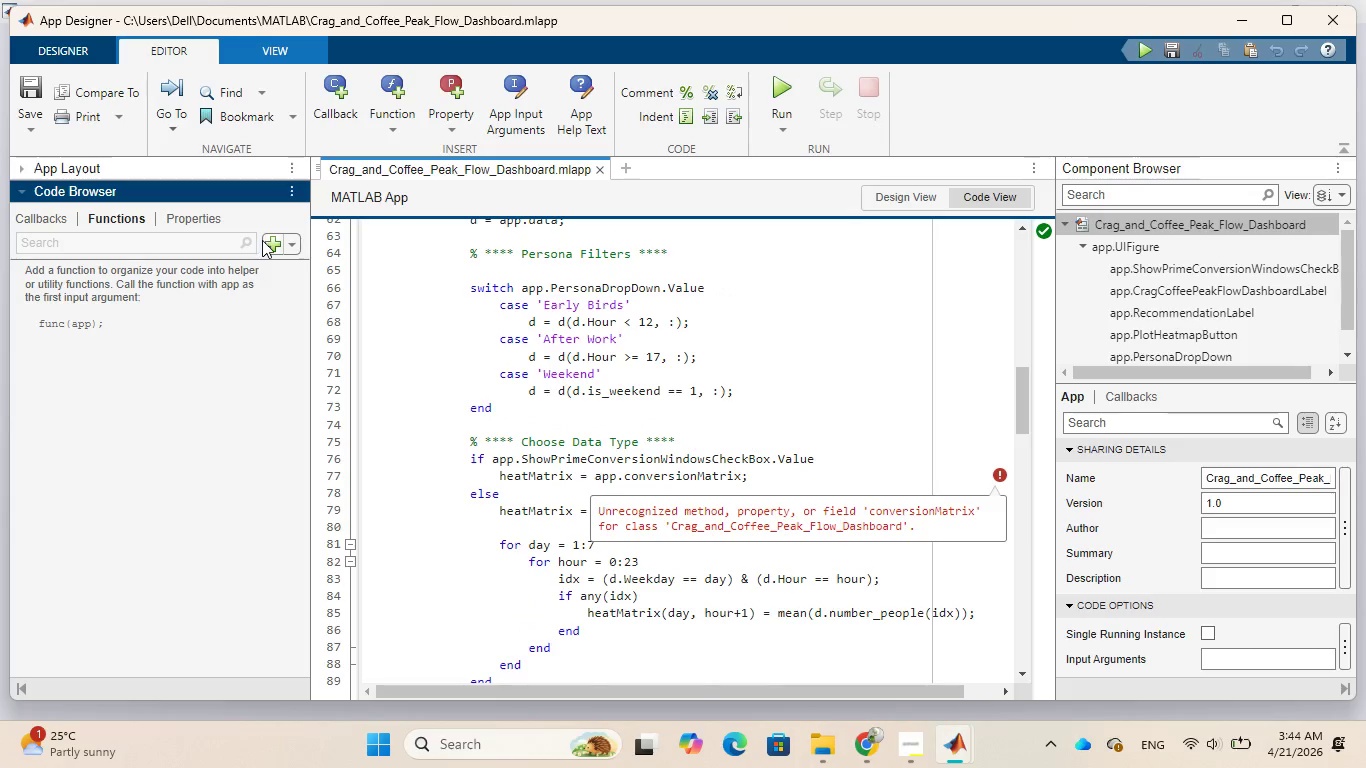 
left_click([268, 240])
 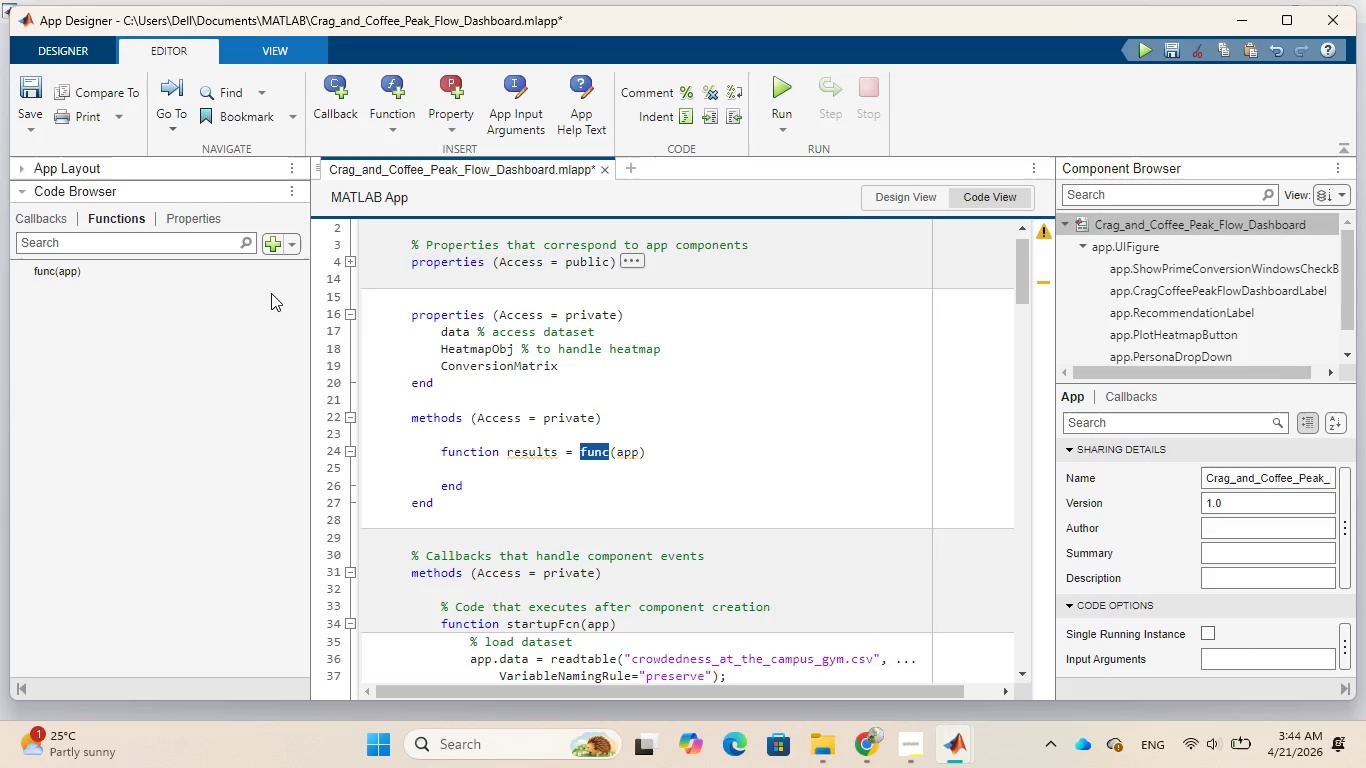 
left_click([206, 276])
 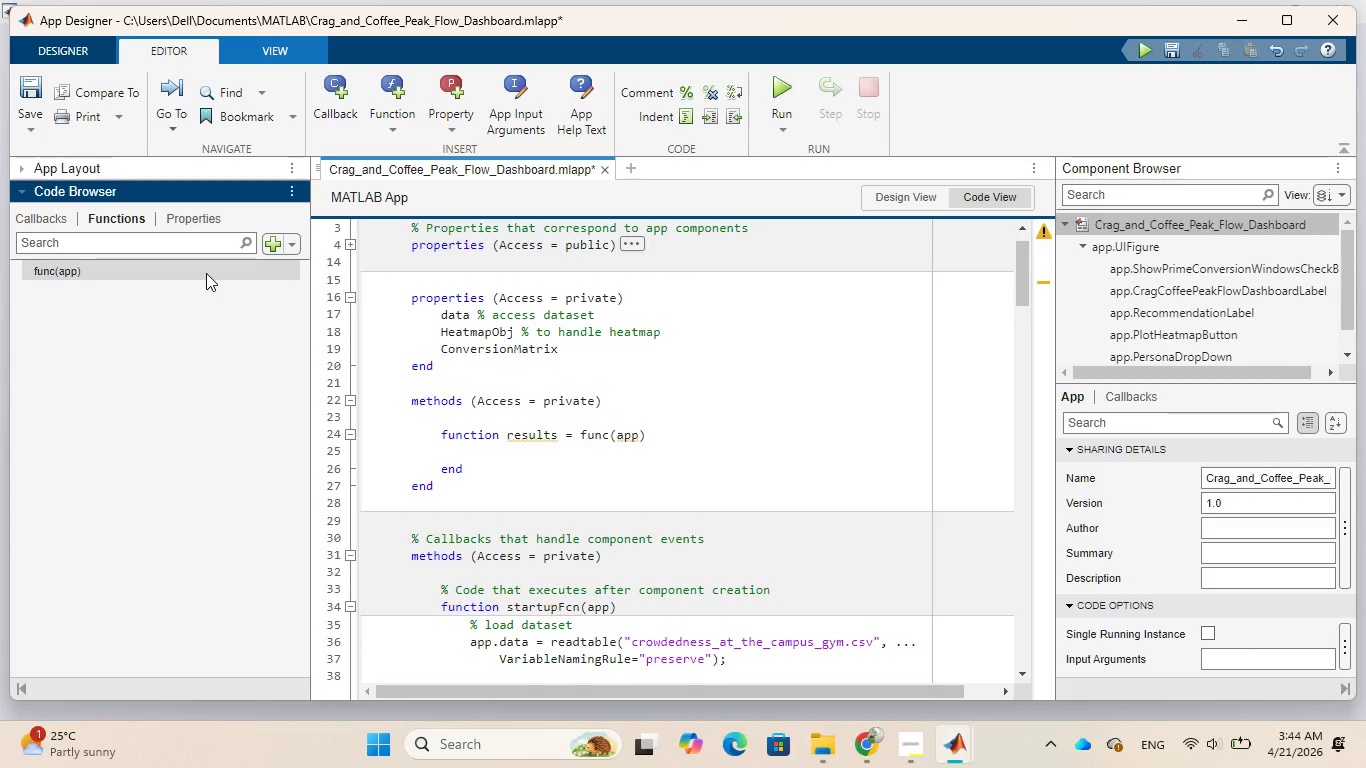 
right_click([206, 273])
 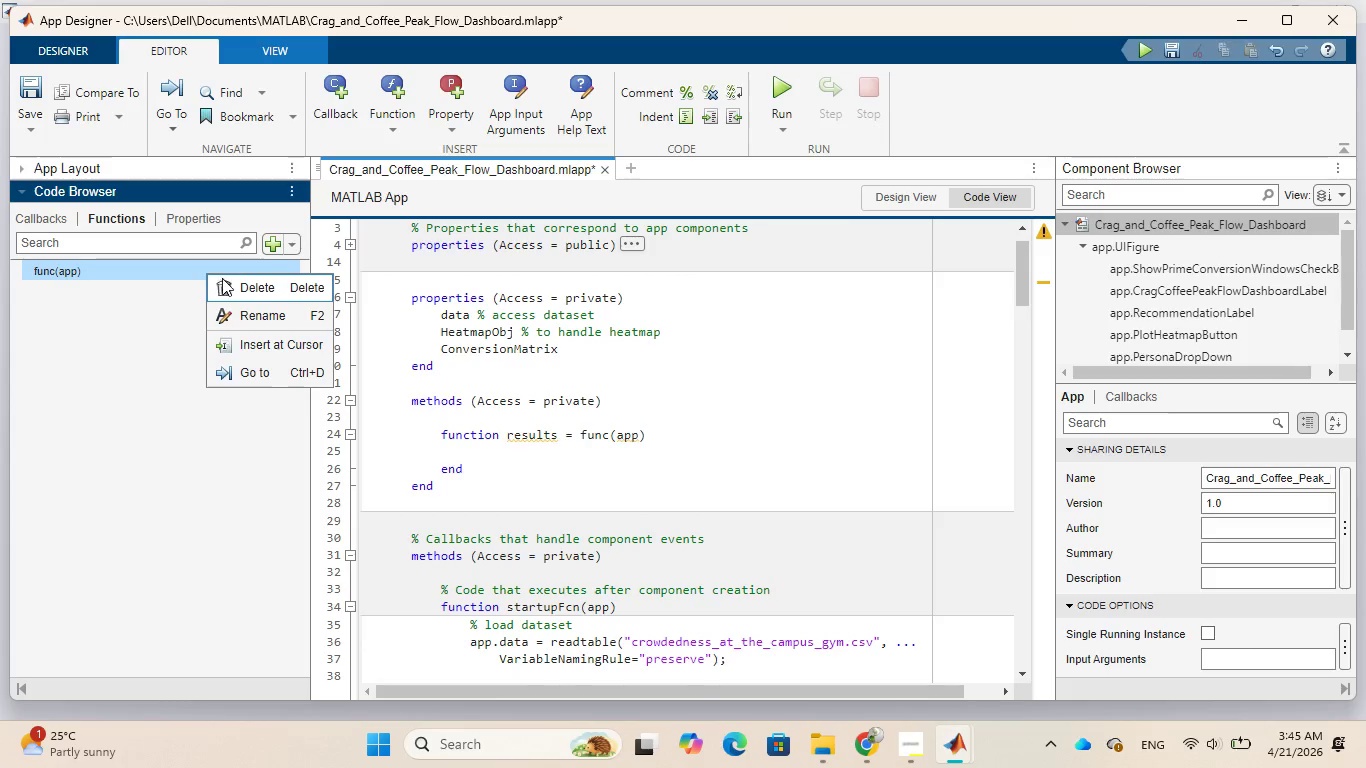 
left_click([239, 282])
 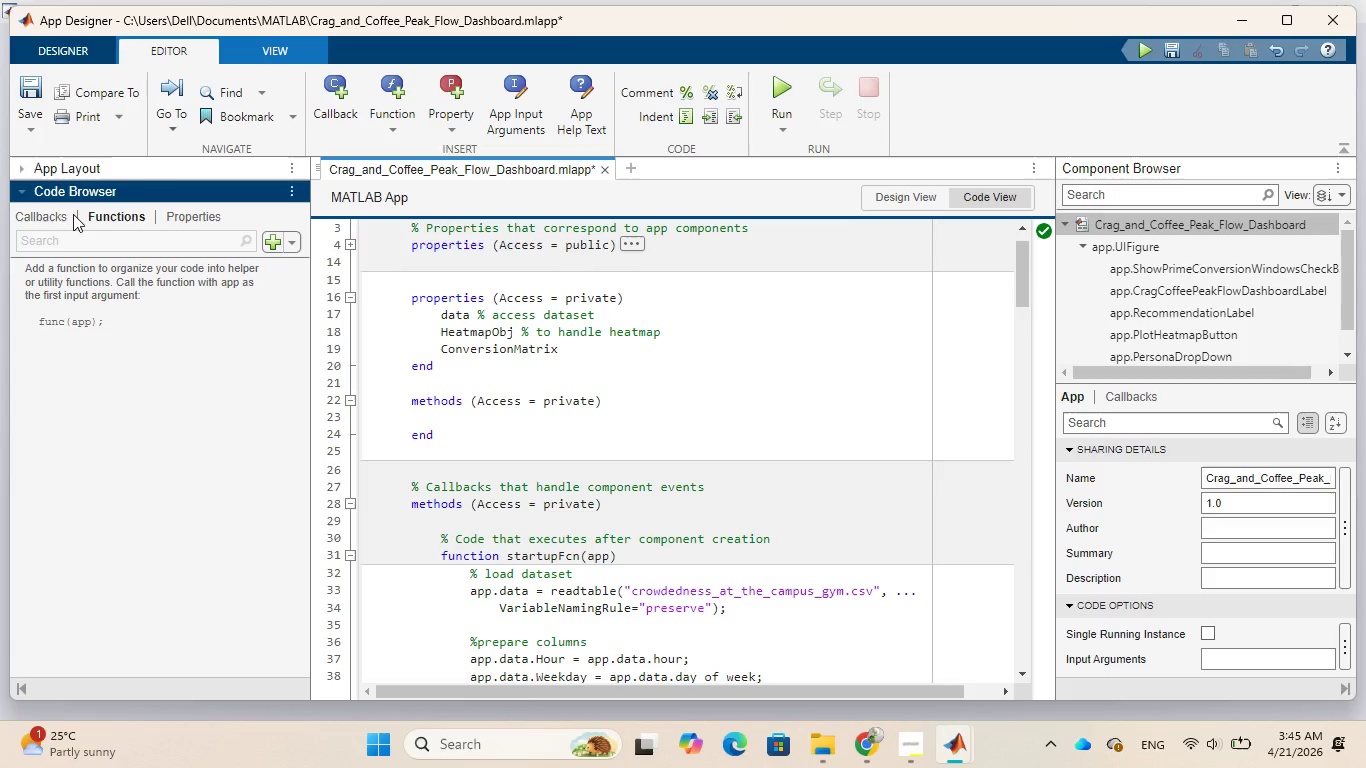 
left_click([52, 217])
 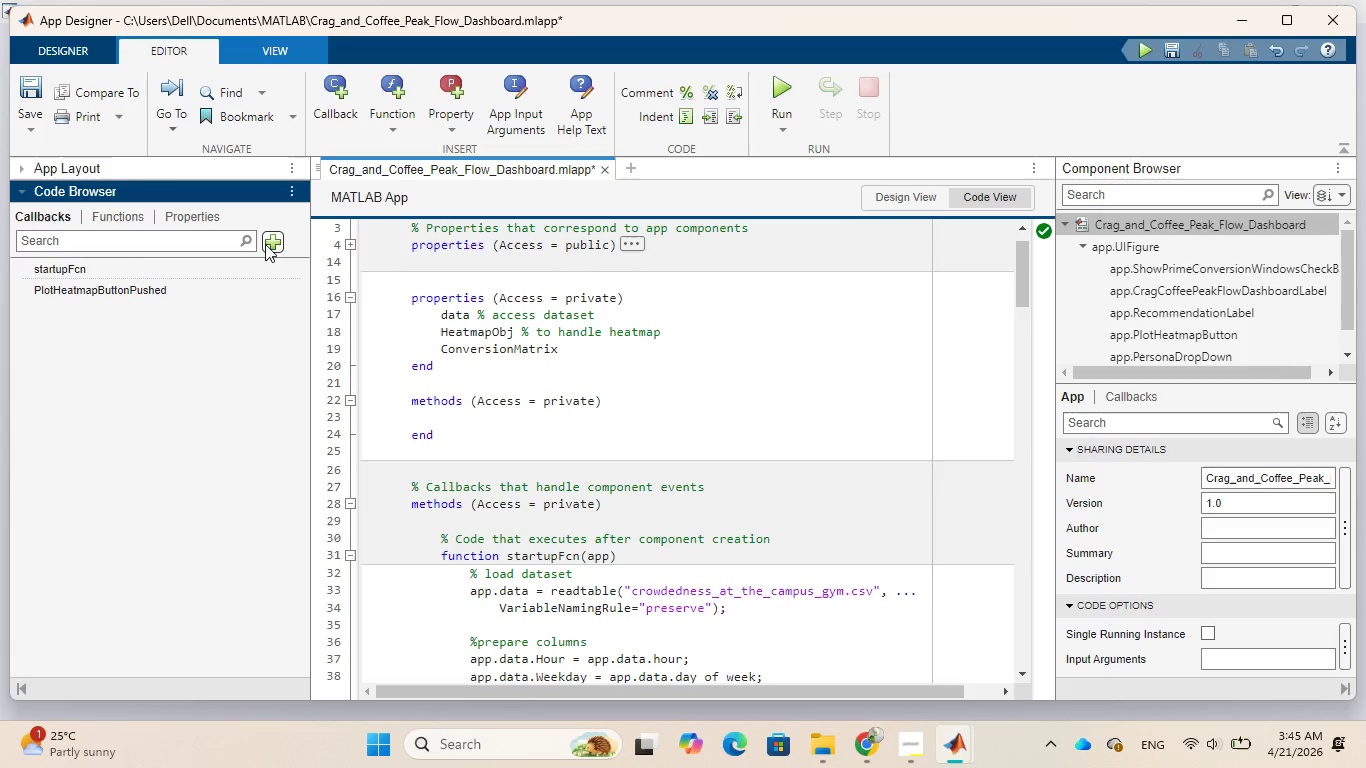 
left_click([267, 243])
 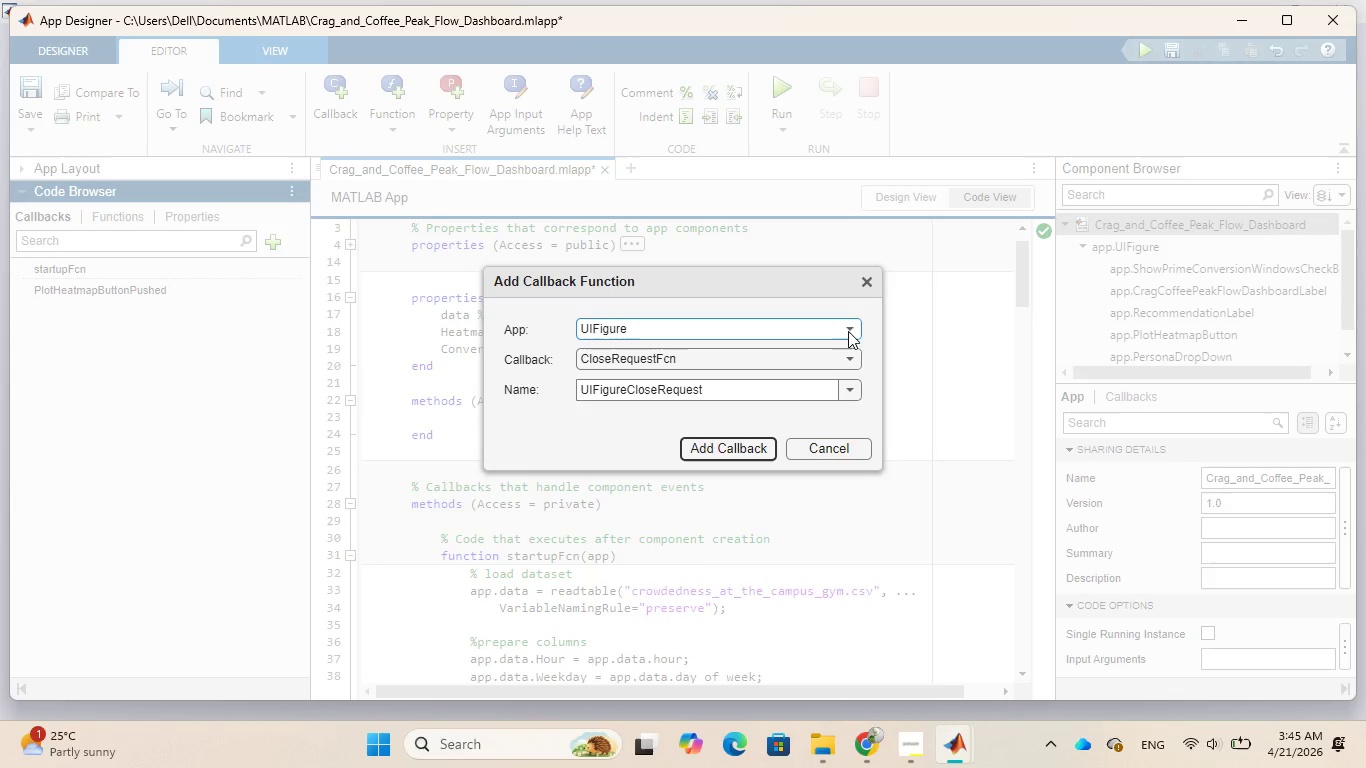 
wait(5.02)
 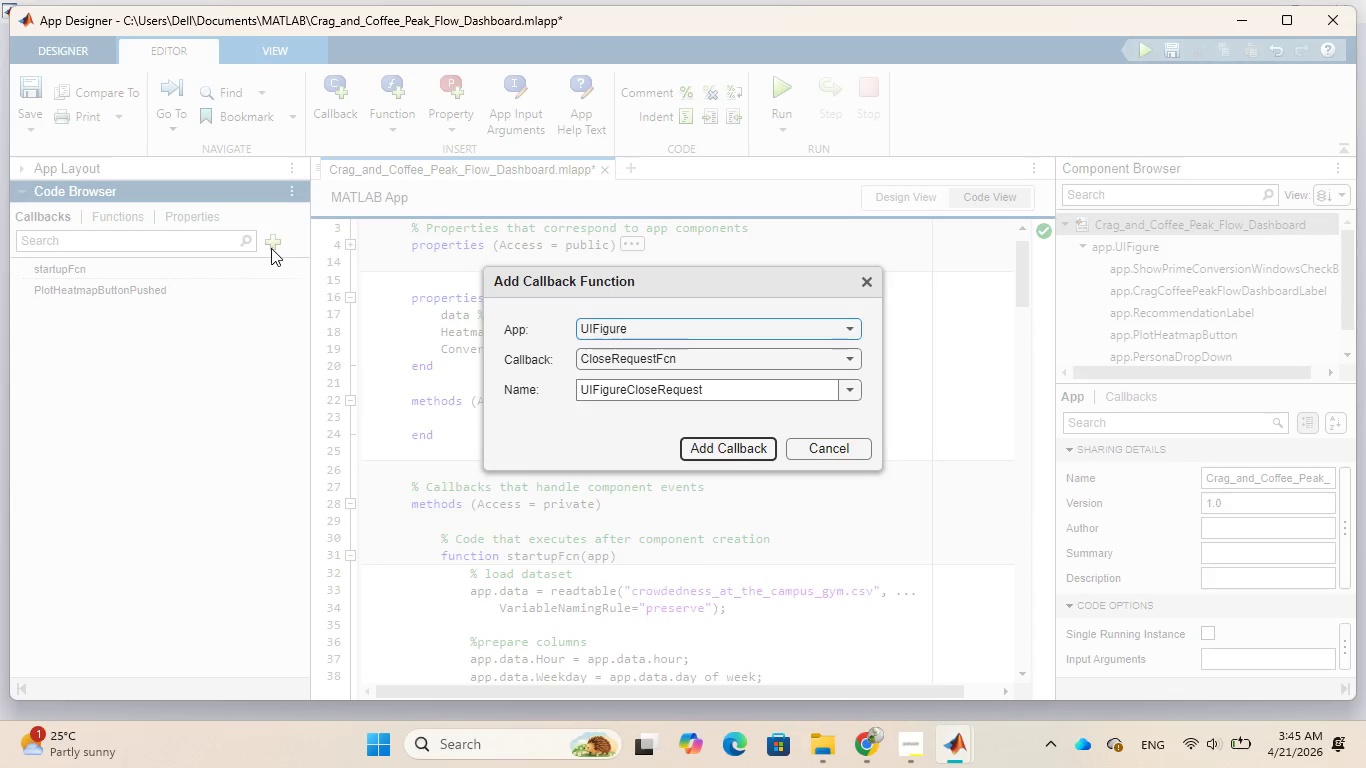 
left_click([849, 326])
 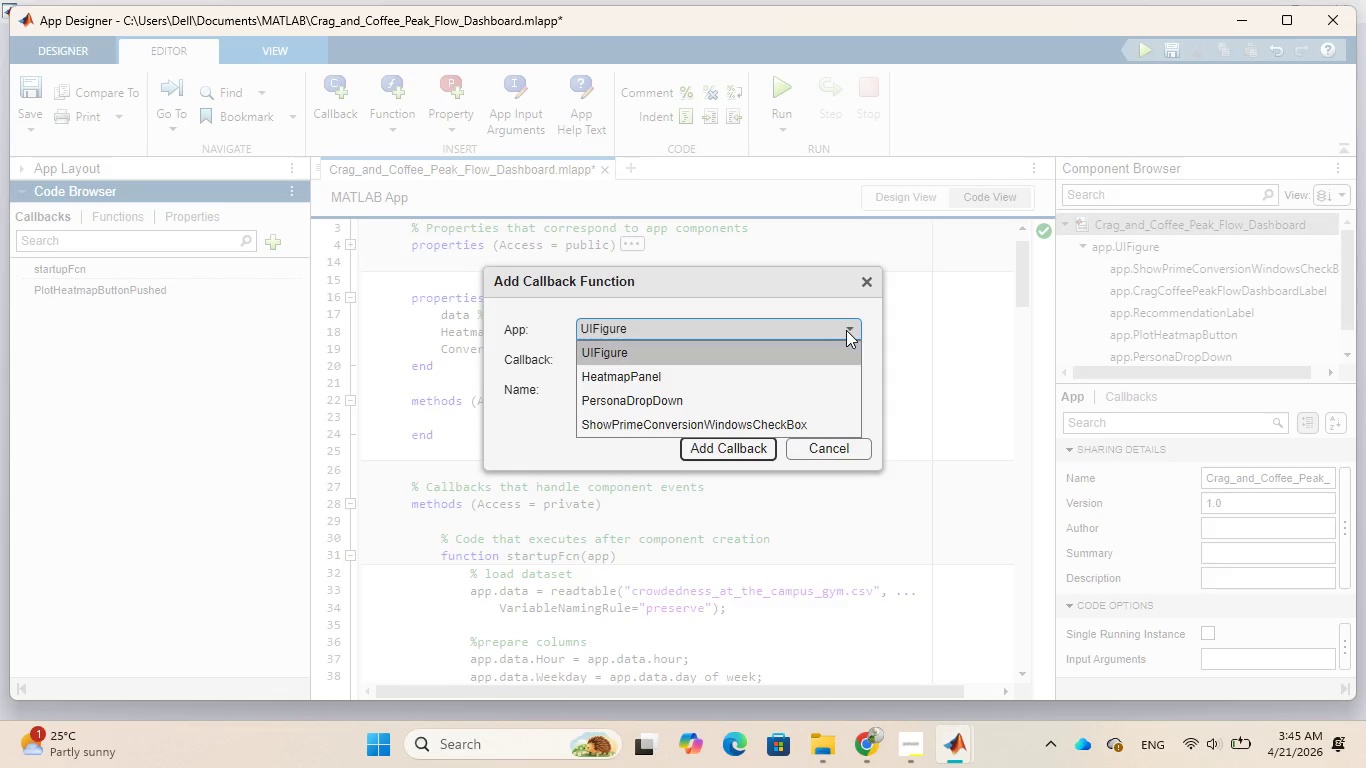 
wait(8.88)
 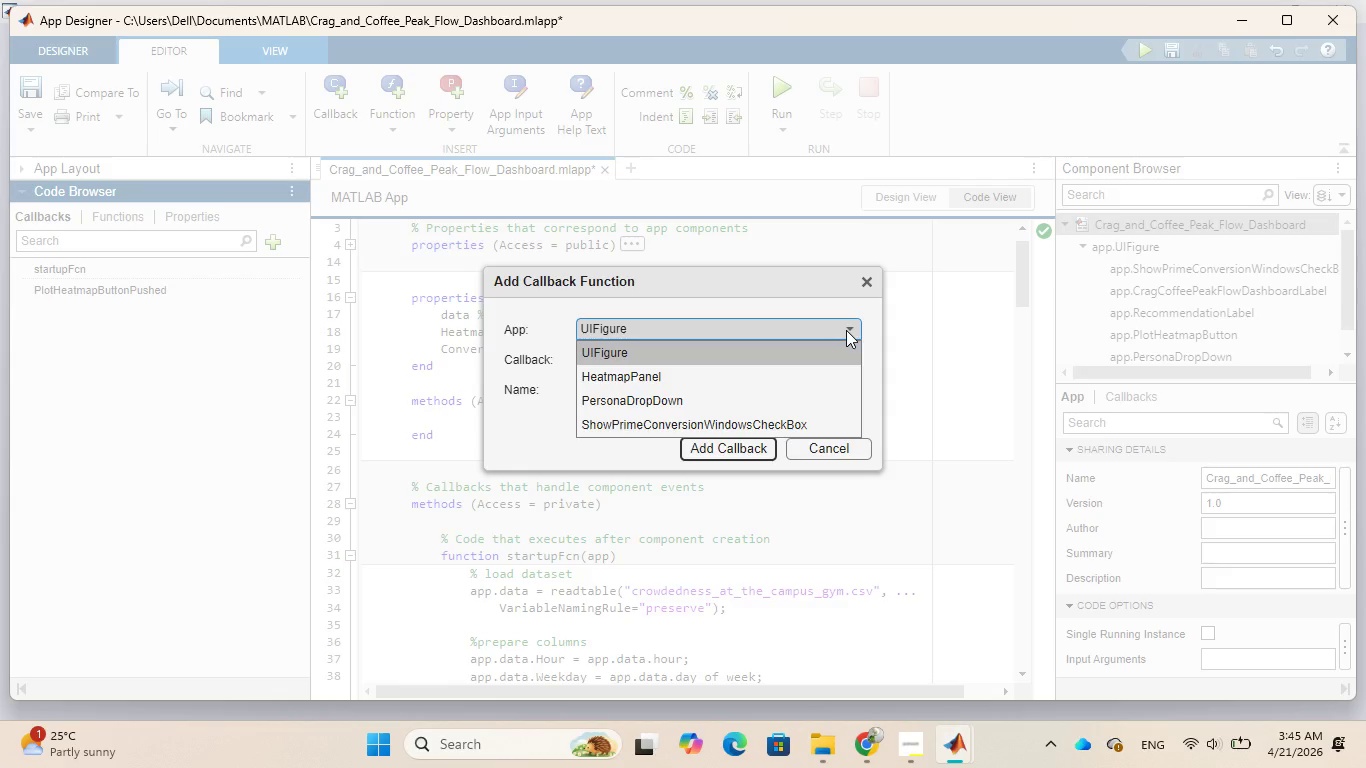 
left_click([819, 421])
 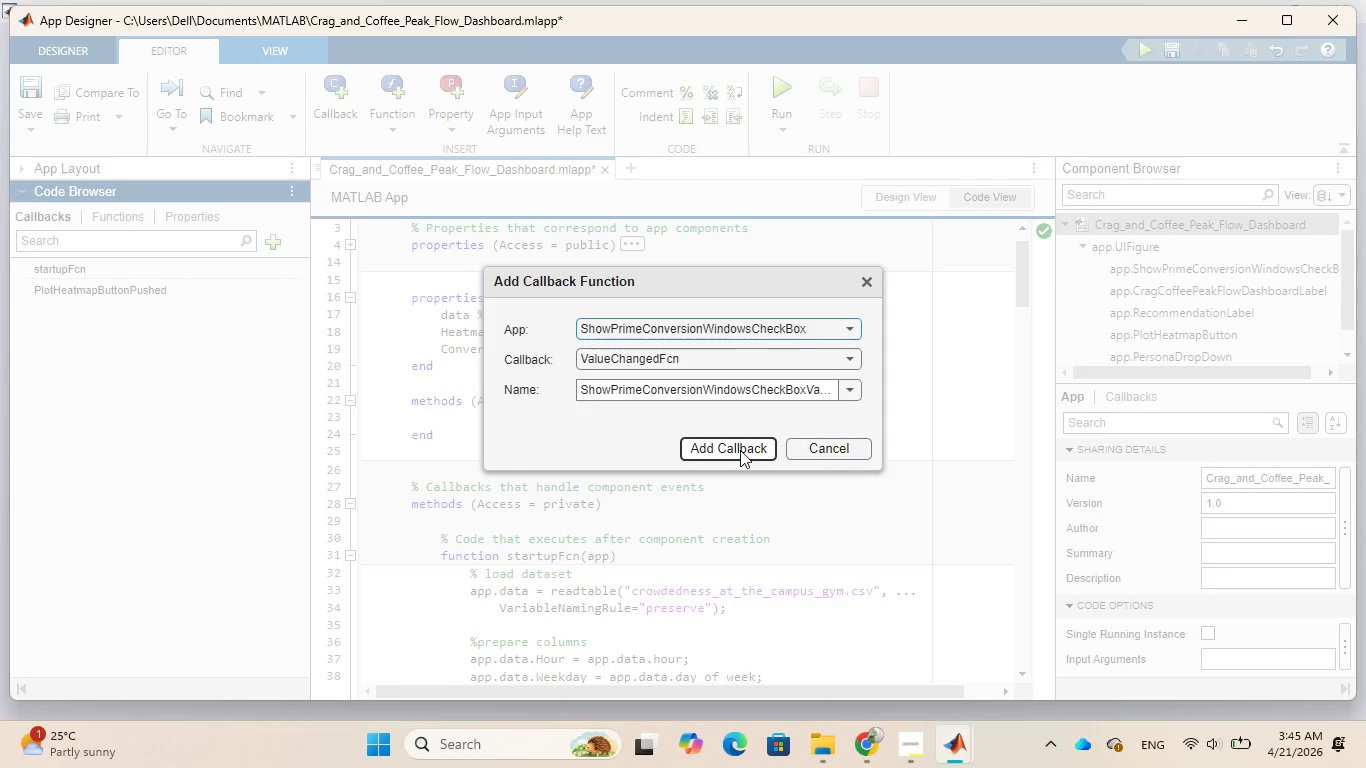 
left_click([740, 450])
 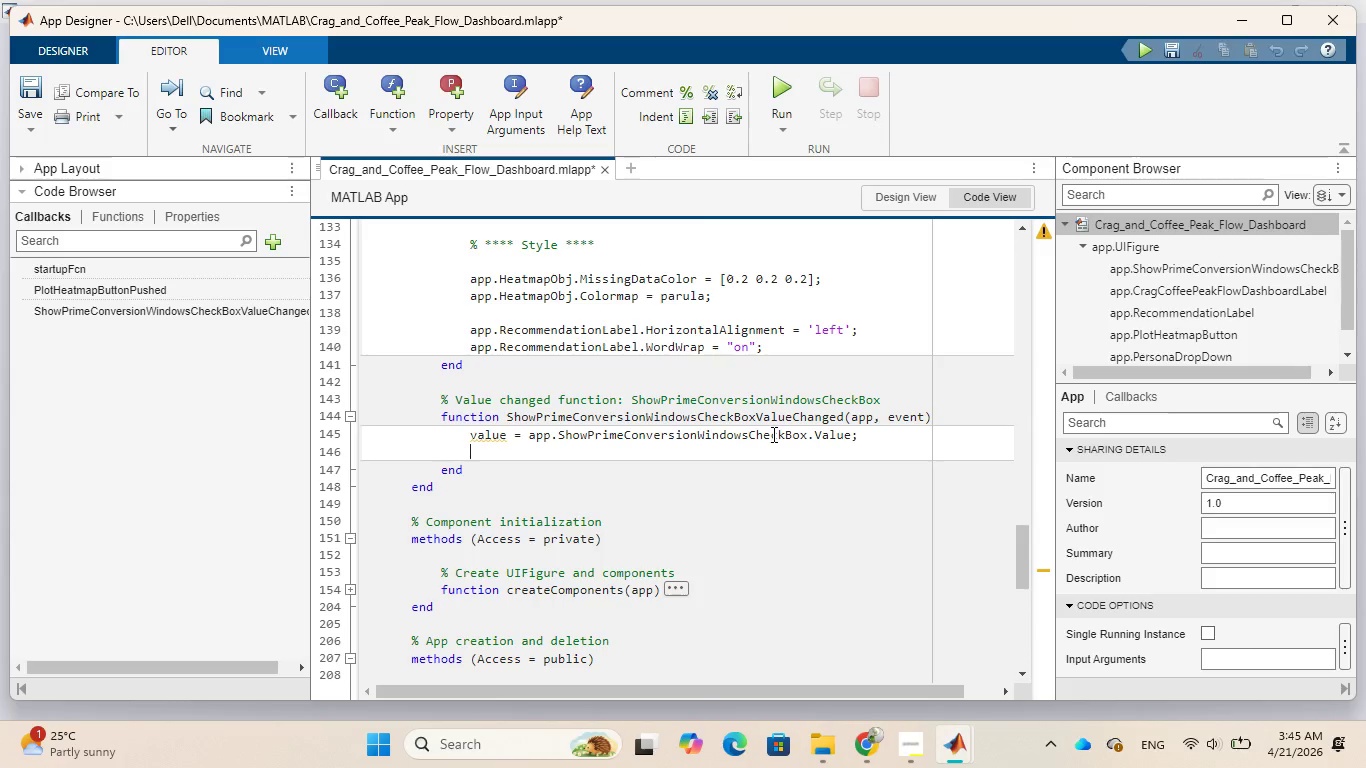 
wait(18.22)
 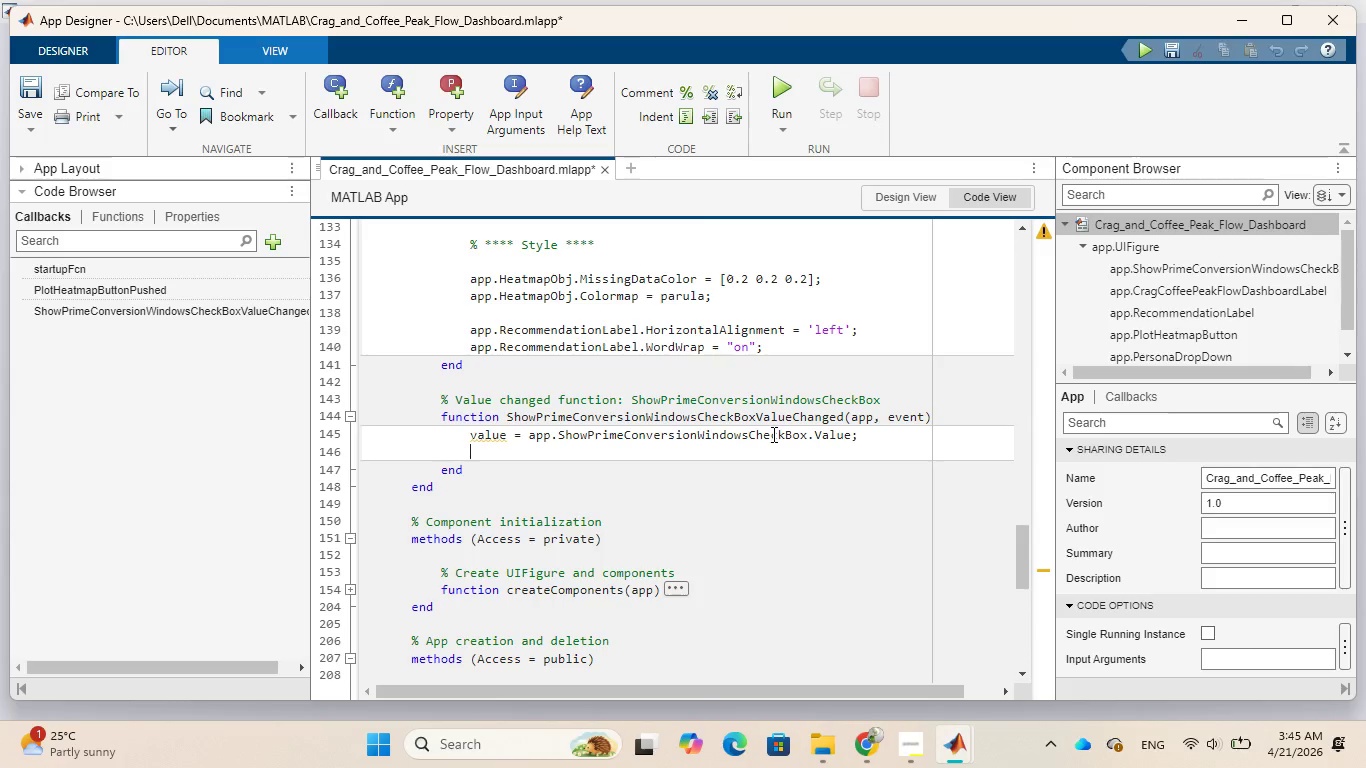 
scroll: coordinate [769, 438], scroll_direction: down, amount: 2.0
 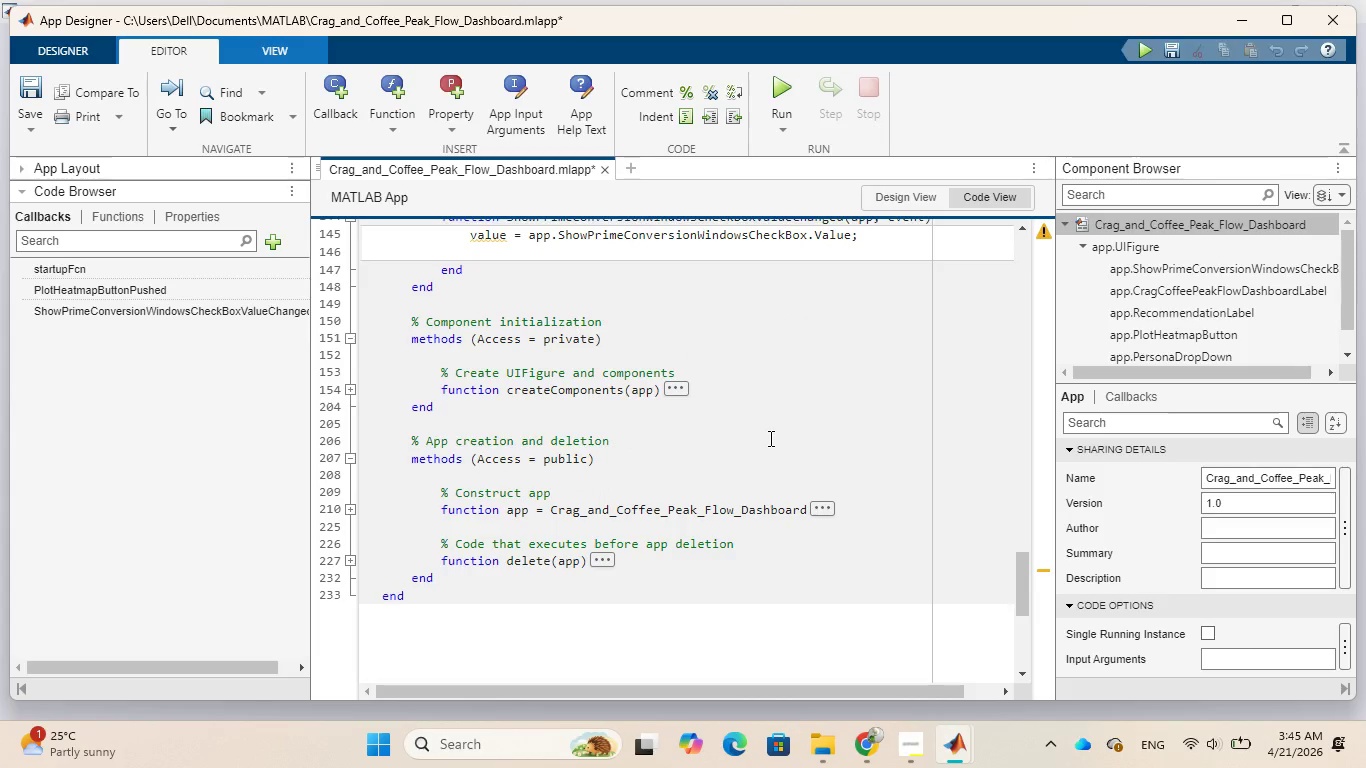 
scroll: coordinate [769, 438], scroll_direction: up, amount: 8.0
 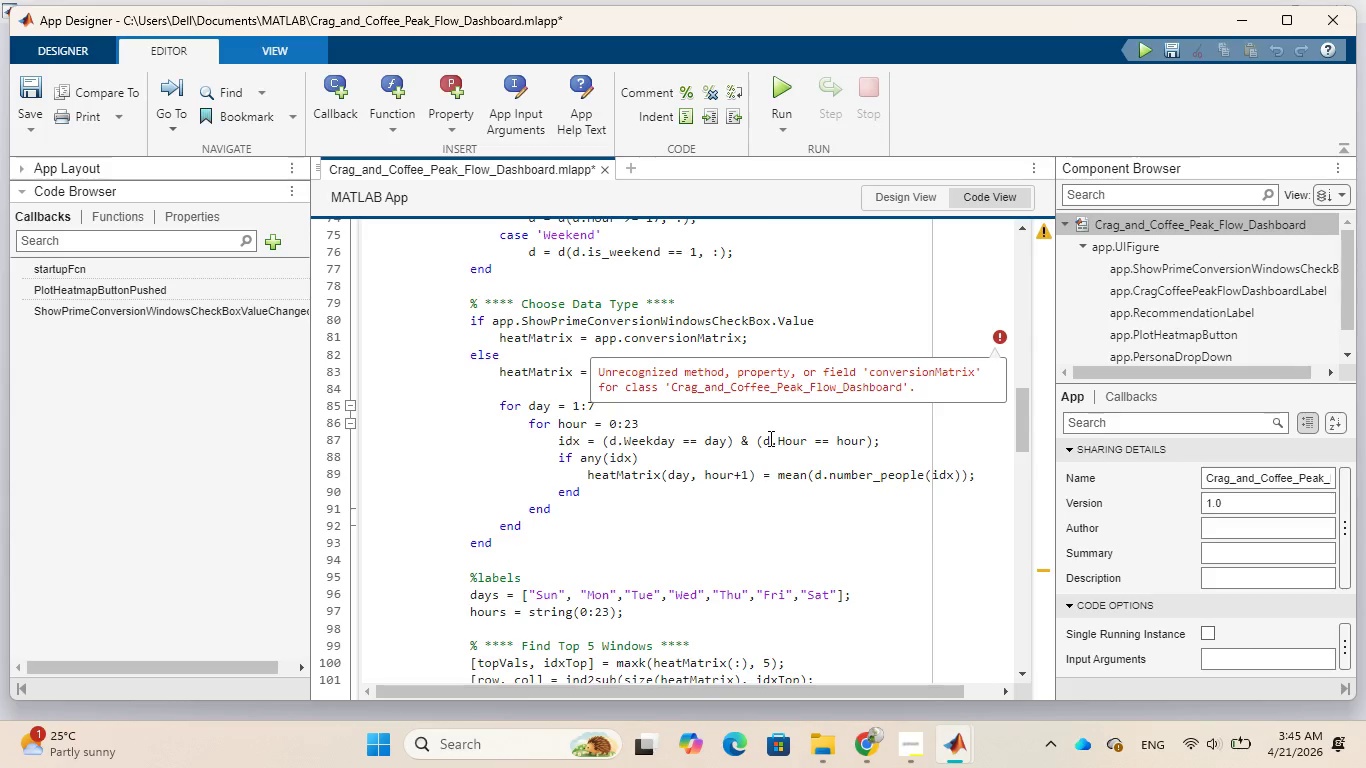 
wait(7.24)
 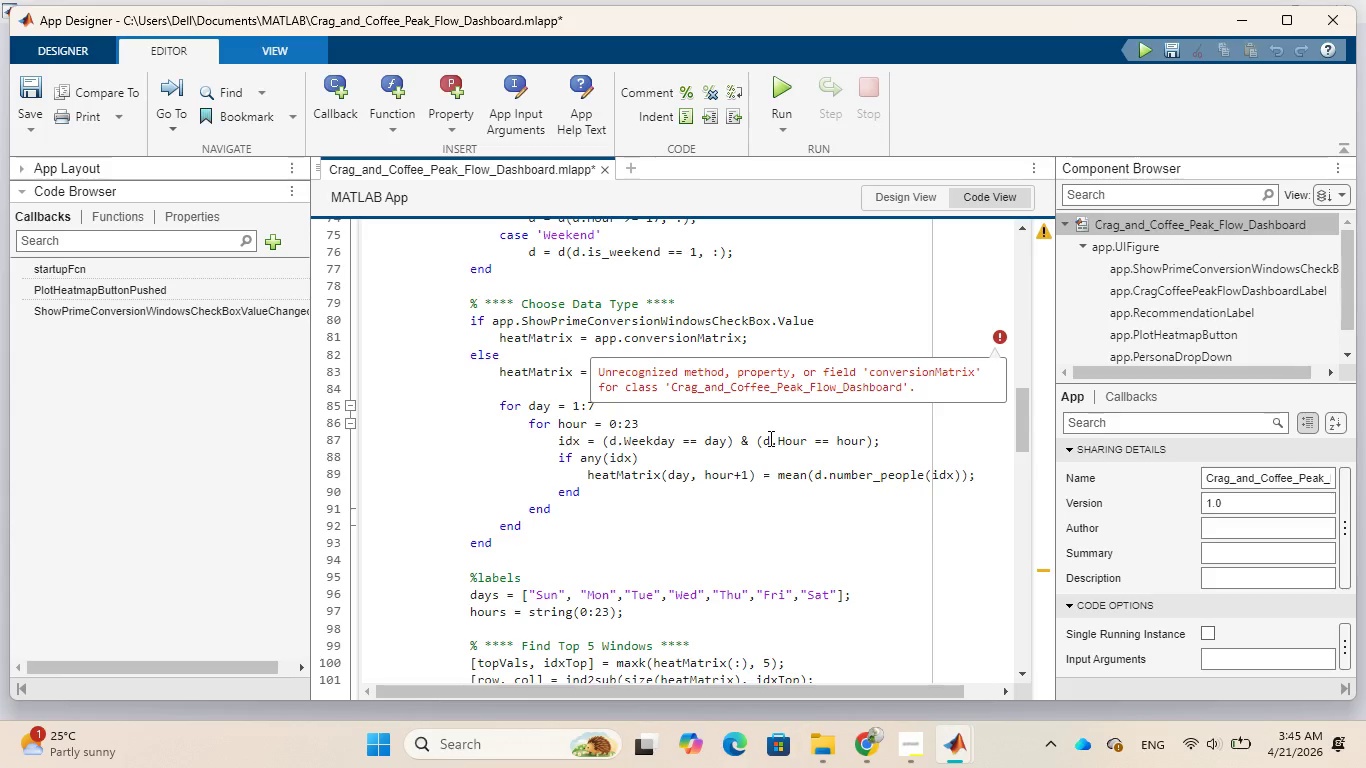 
scroll: coordinate [860, 370], scroll_direction: up, amount: 2.0
 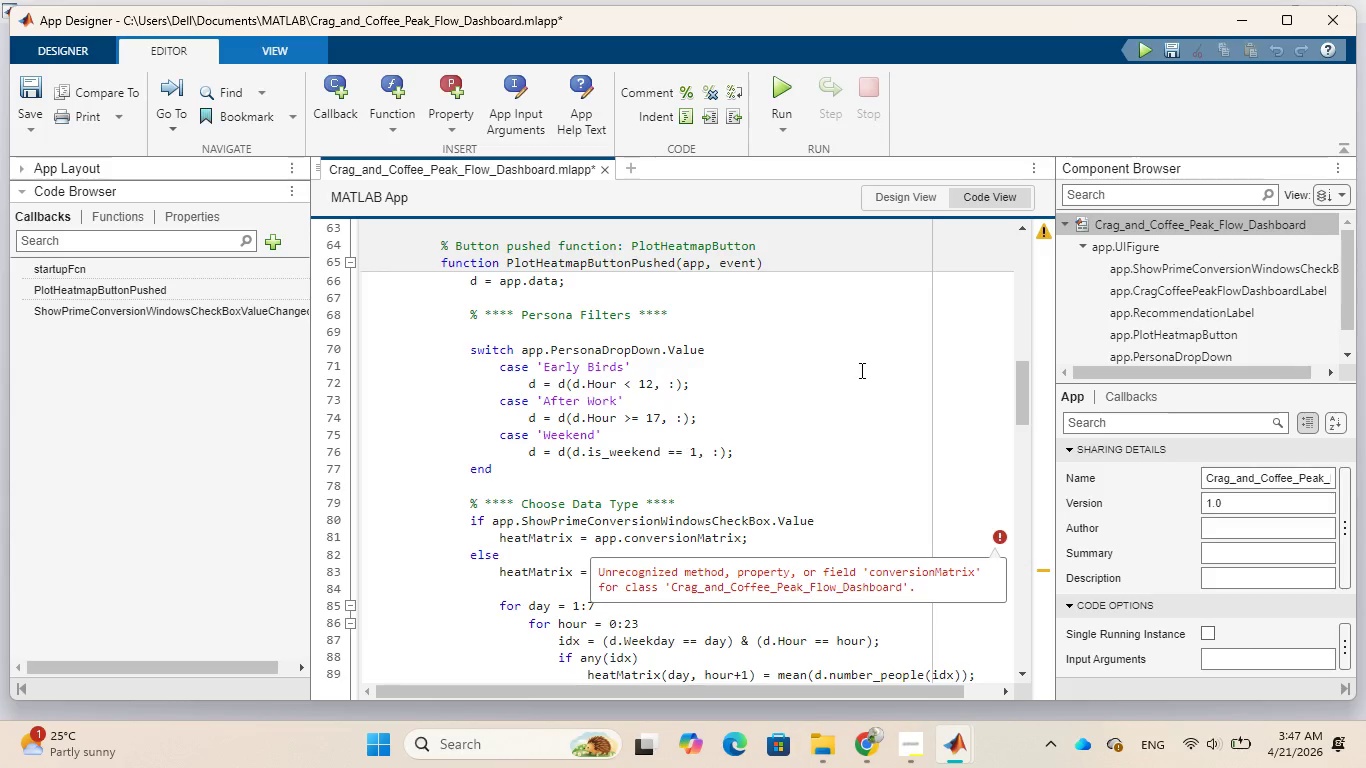 
wait(59.51)
 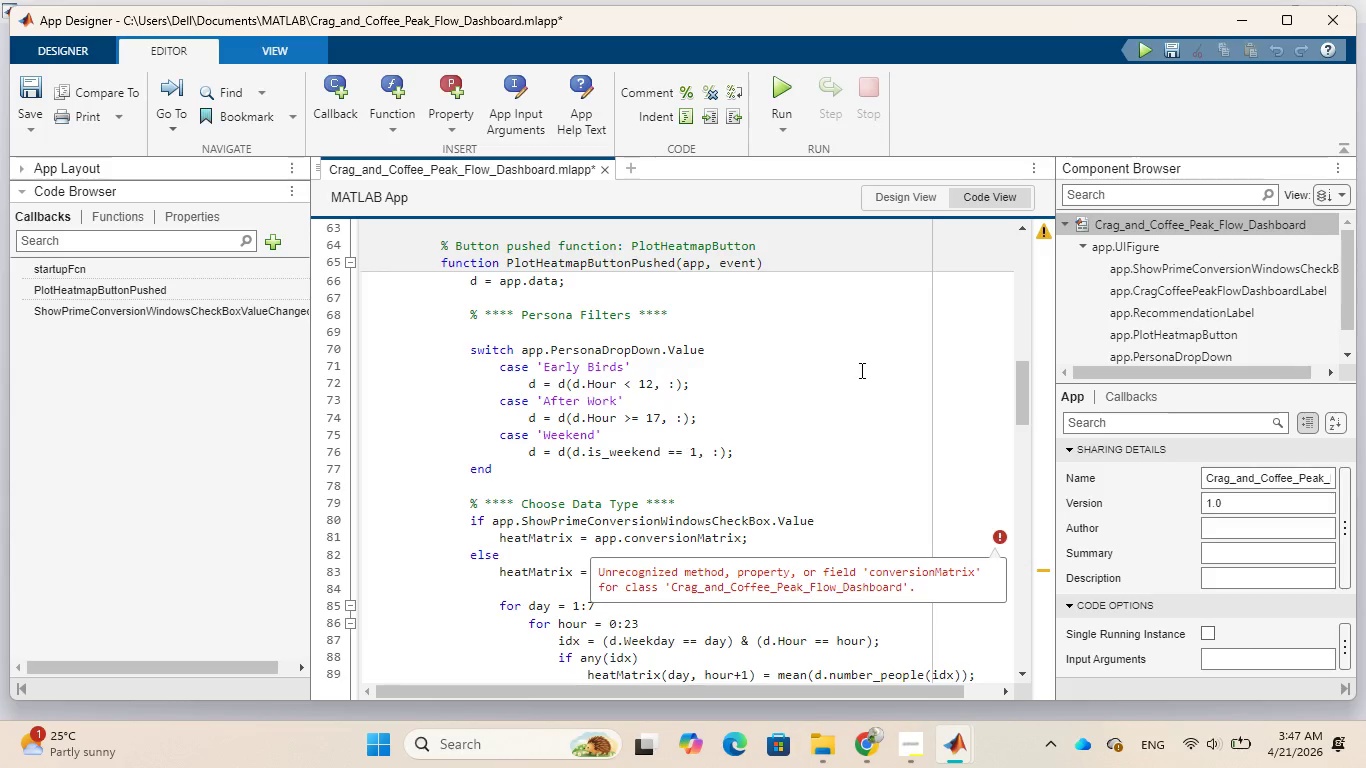 
right_click([259, 310])
 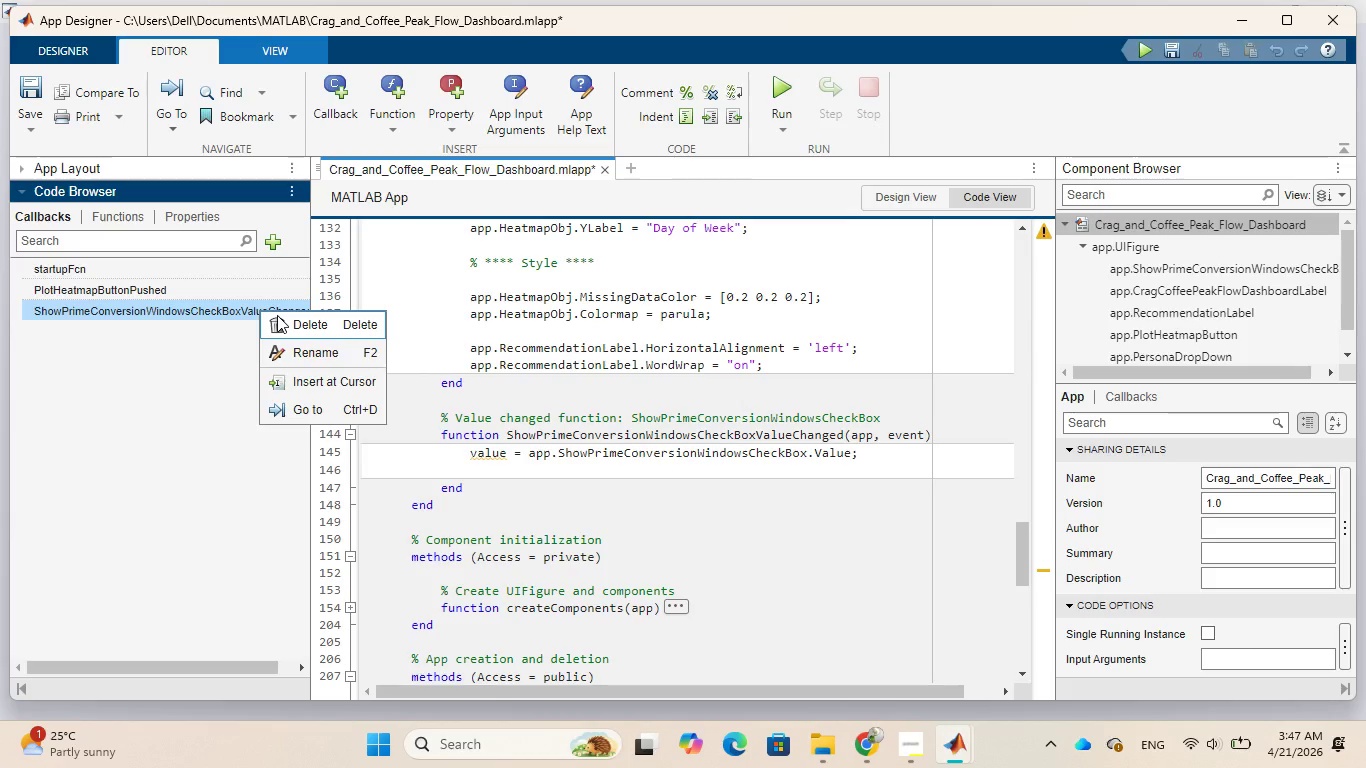 
left_click([277, 315])
 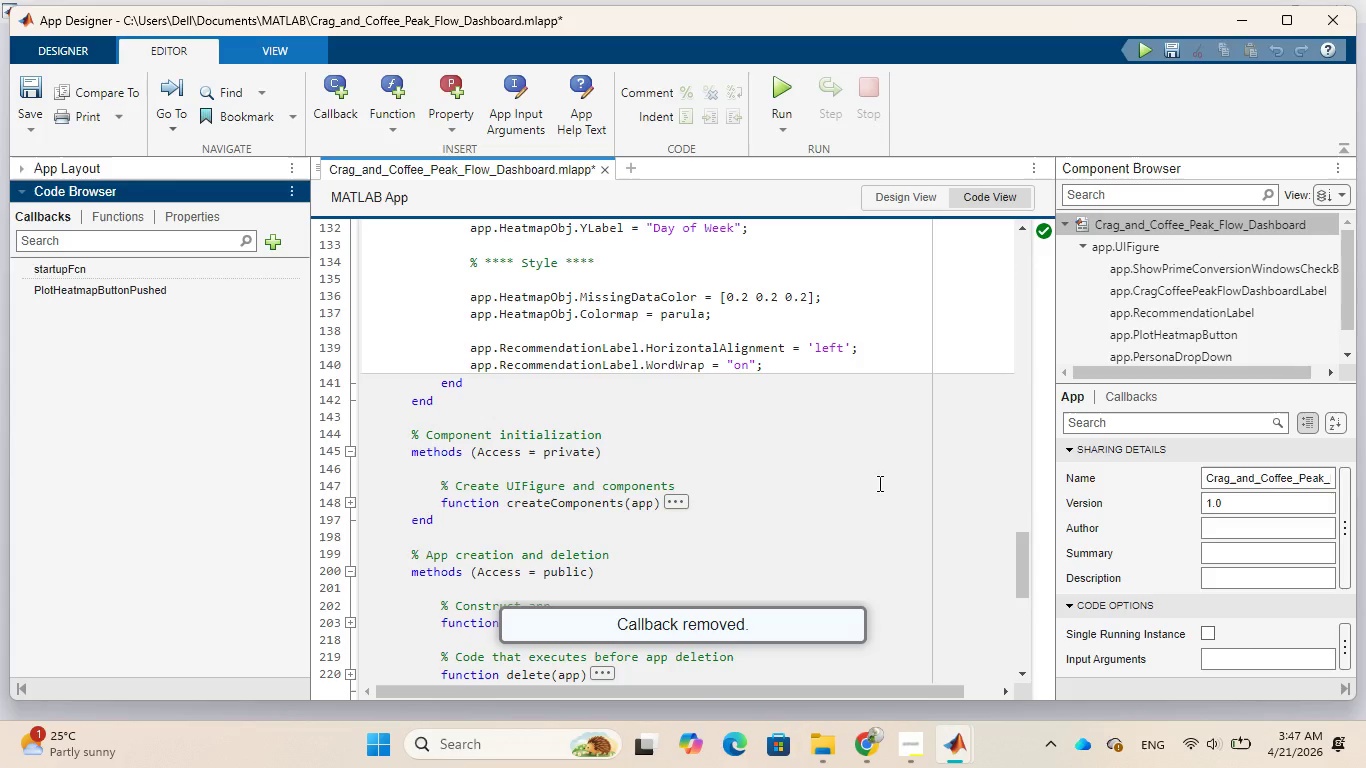 
wait(8.72)
 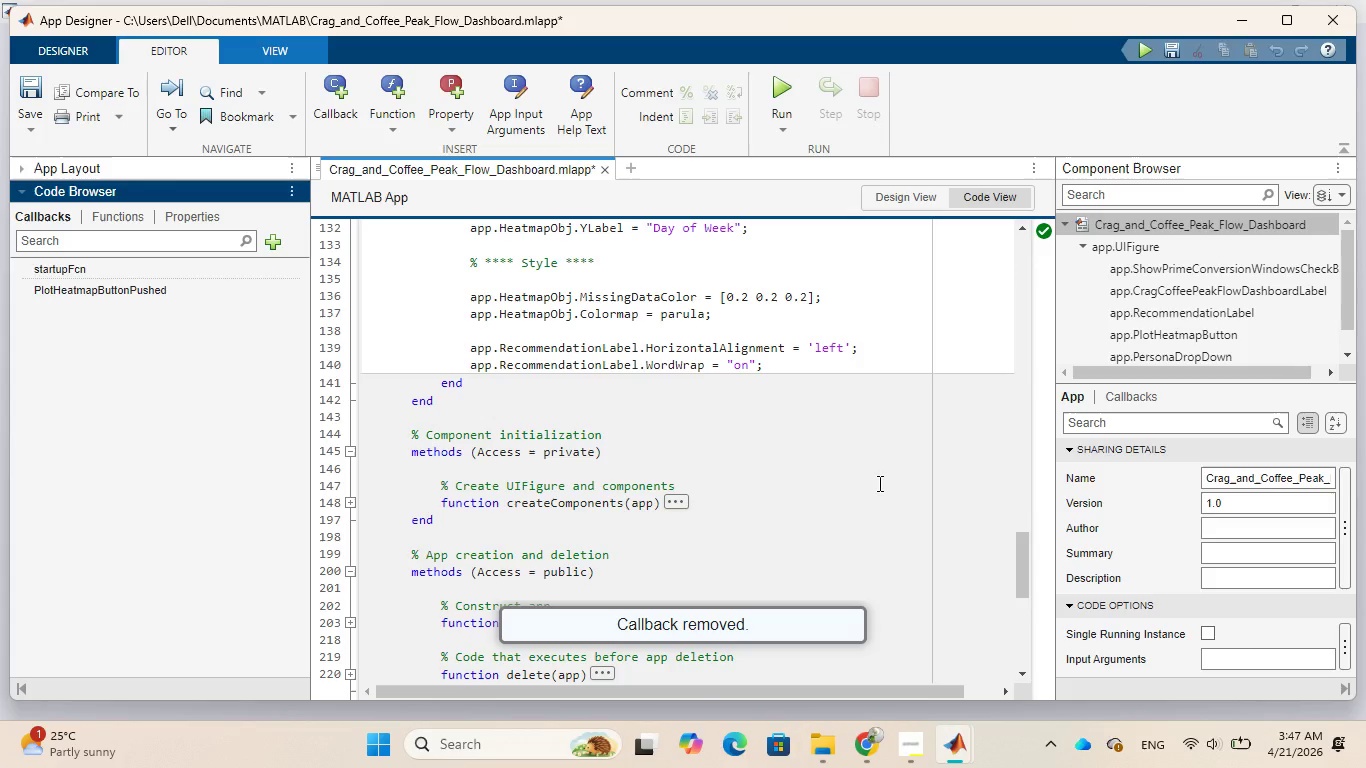 
scroll: coordinate [878, 483], scroll_direction: down, amount: 2.0
 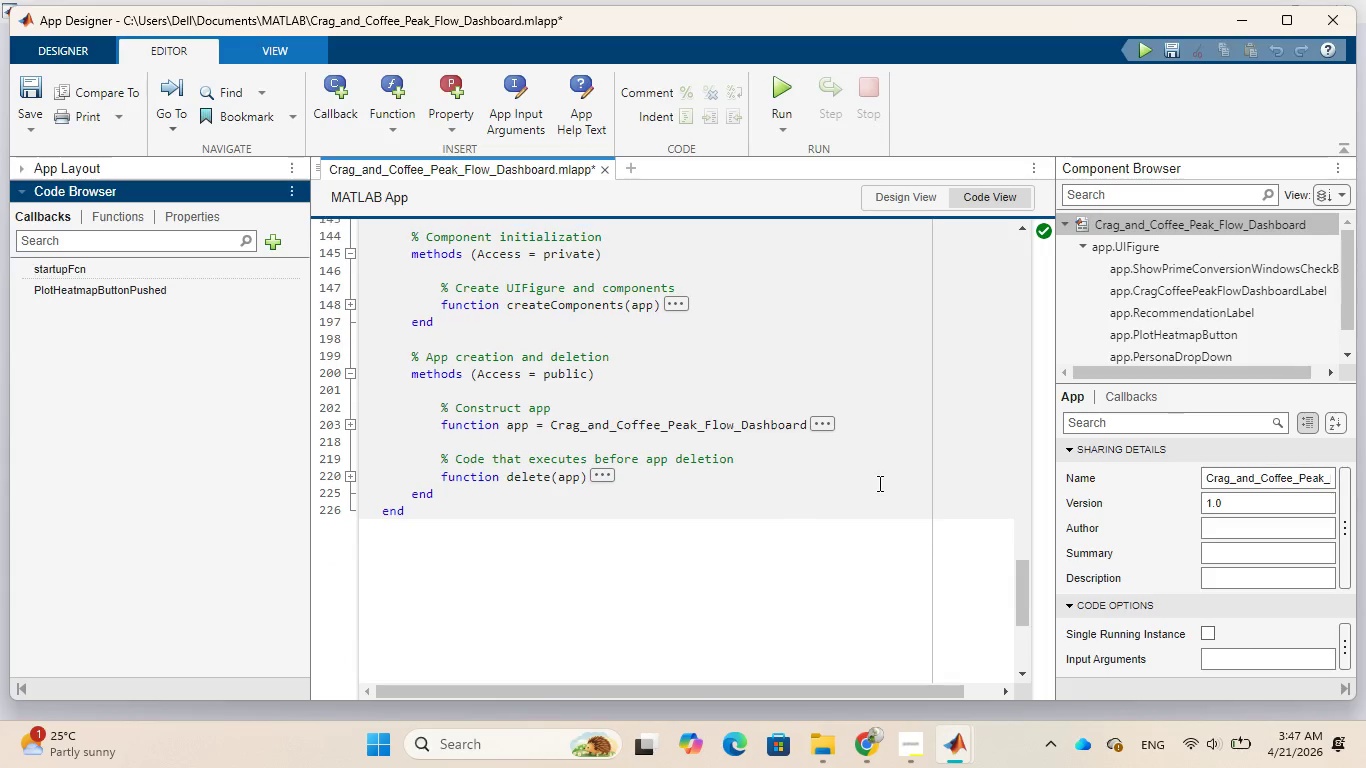 
scroll: coordinate [878, 483], scroll_direction: up, amount: 7.0
 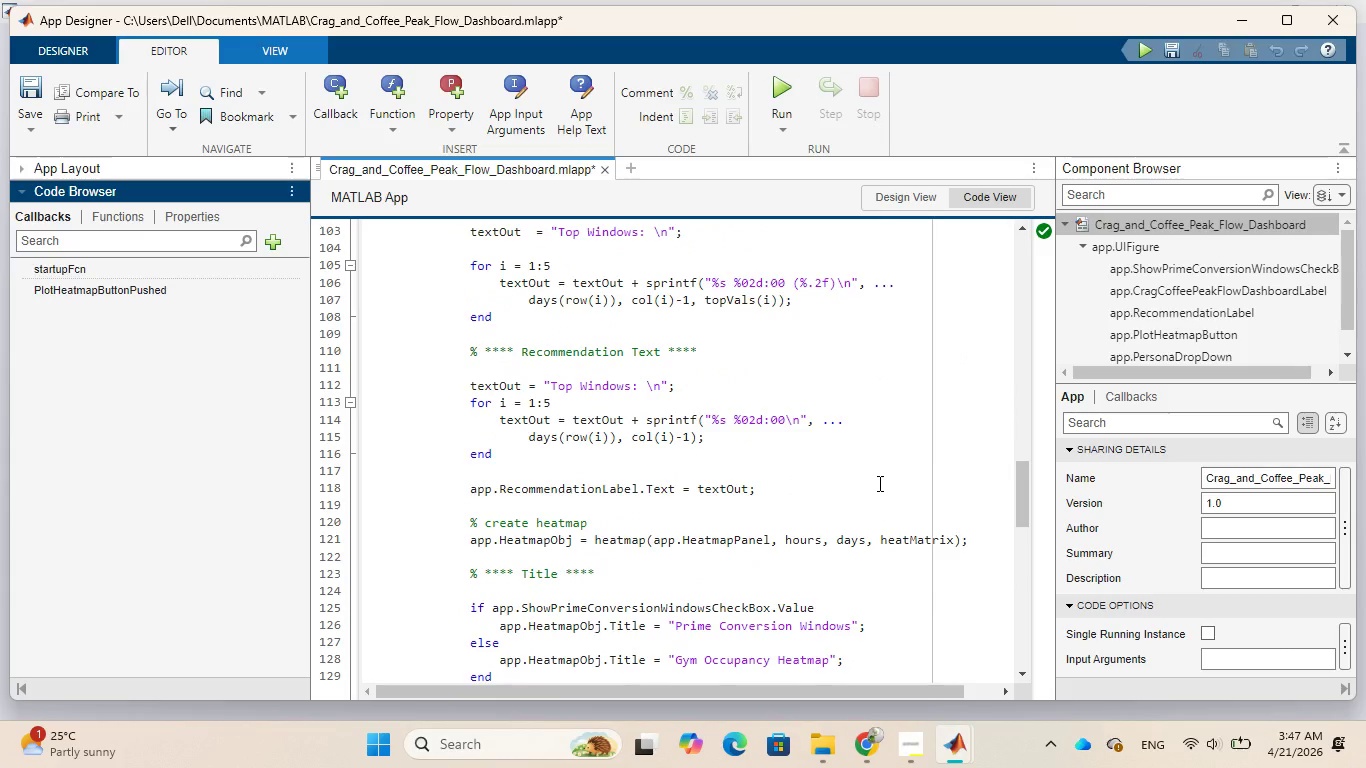 
scroll: coordinate [878, 483], scroll_direction: up, amount: 3.0
 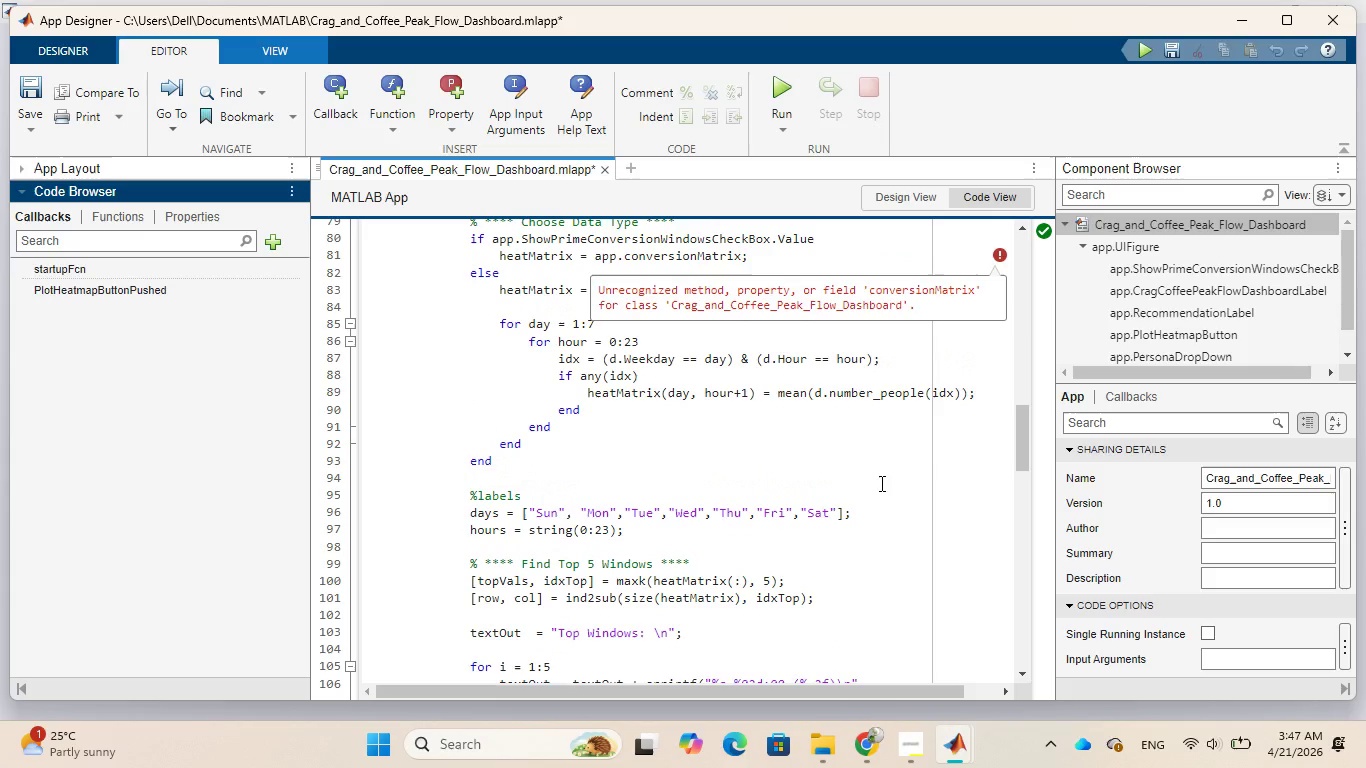 
wait(8.97)
 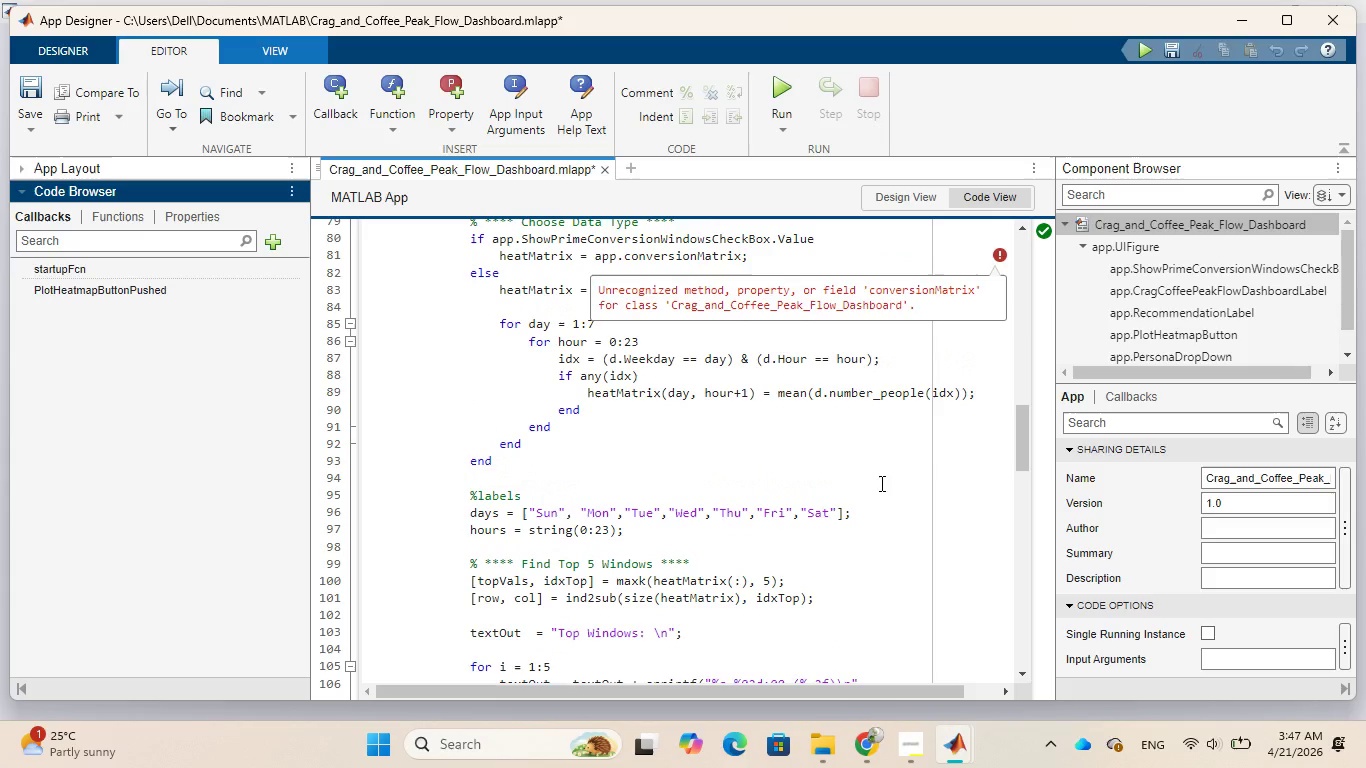 
left_click([999, 257])
 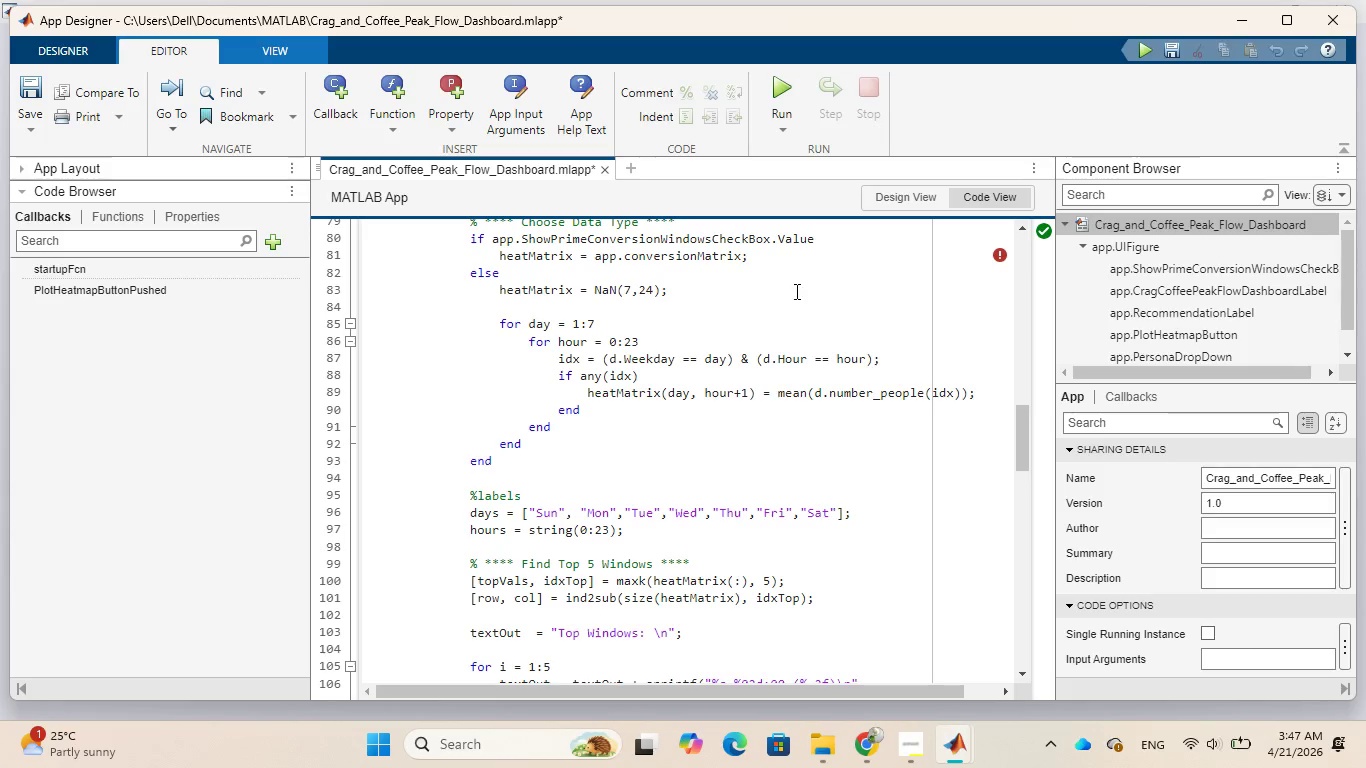 
scroll: coordinate [795, 291], scroll_direction: up, amount: 1.0
 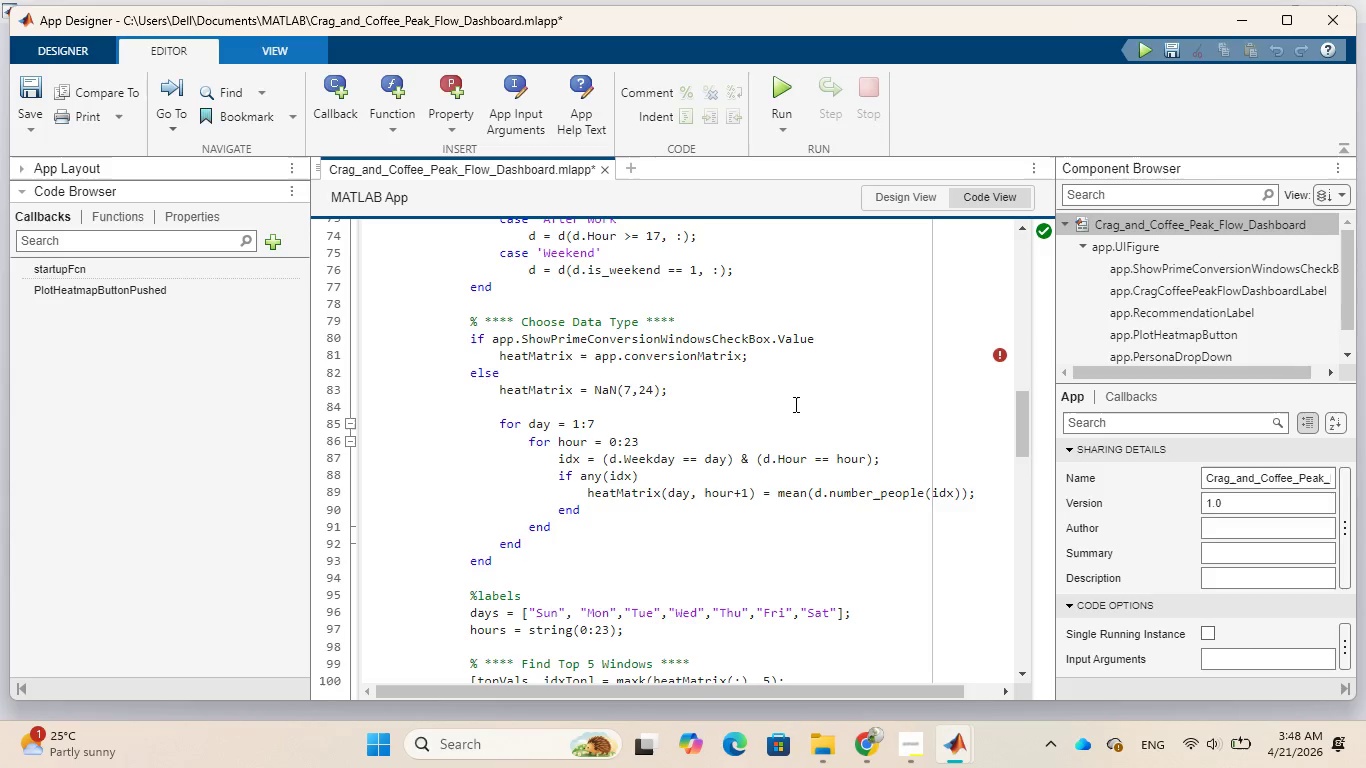 
wait(39.39)
 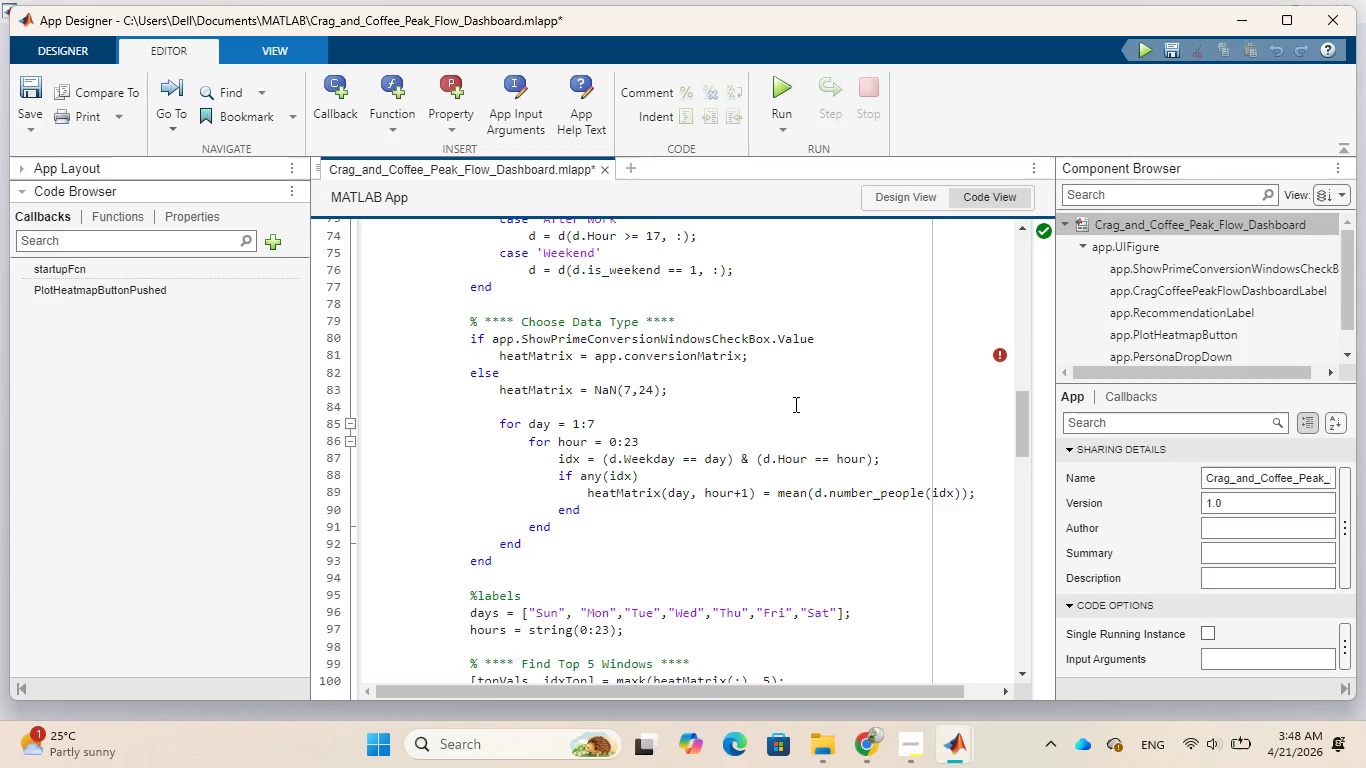 
scroll: coordinate [829, 341], scroll_direction: up, amount: 16.0
 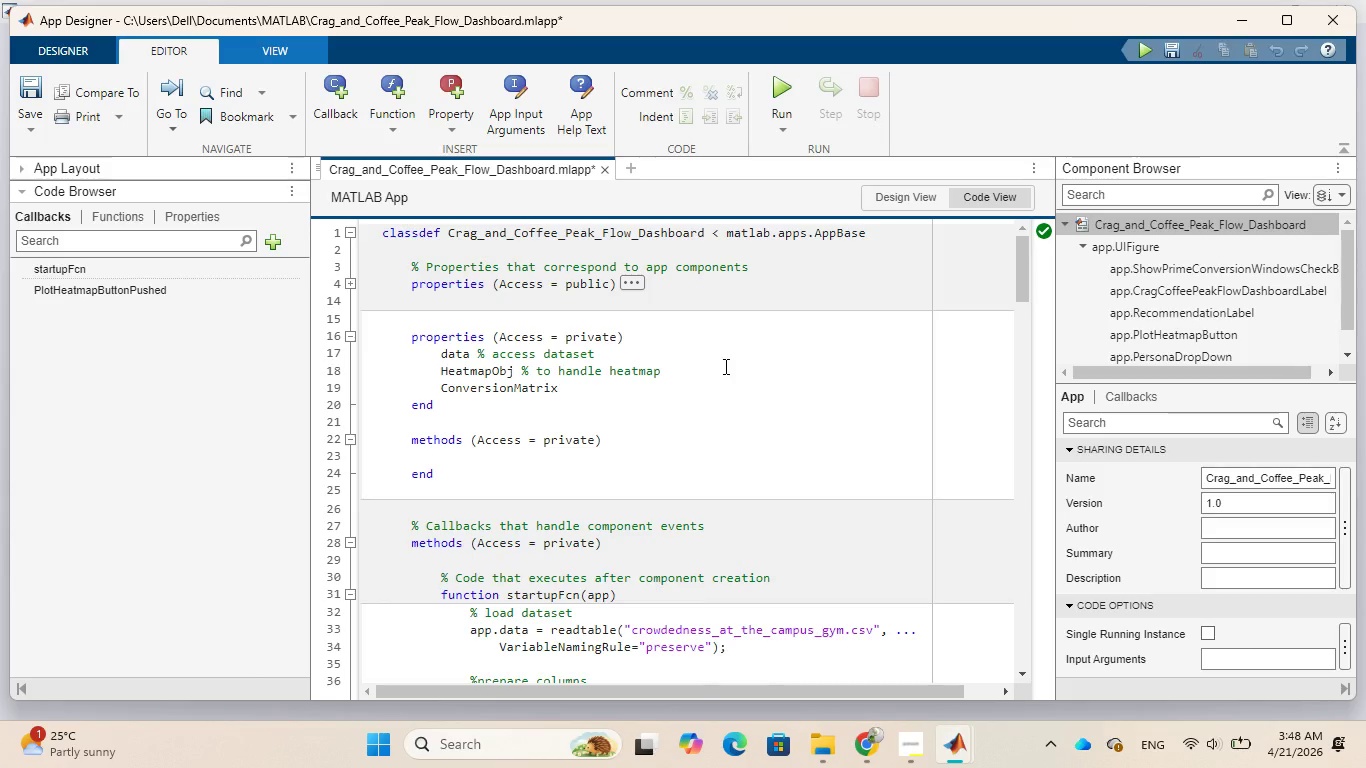 
wait(23.71)
 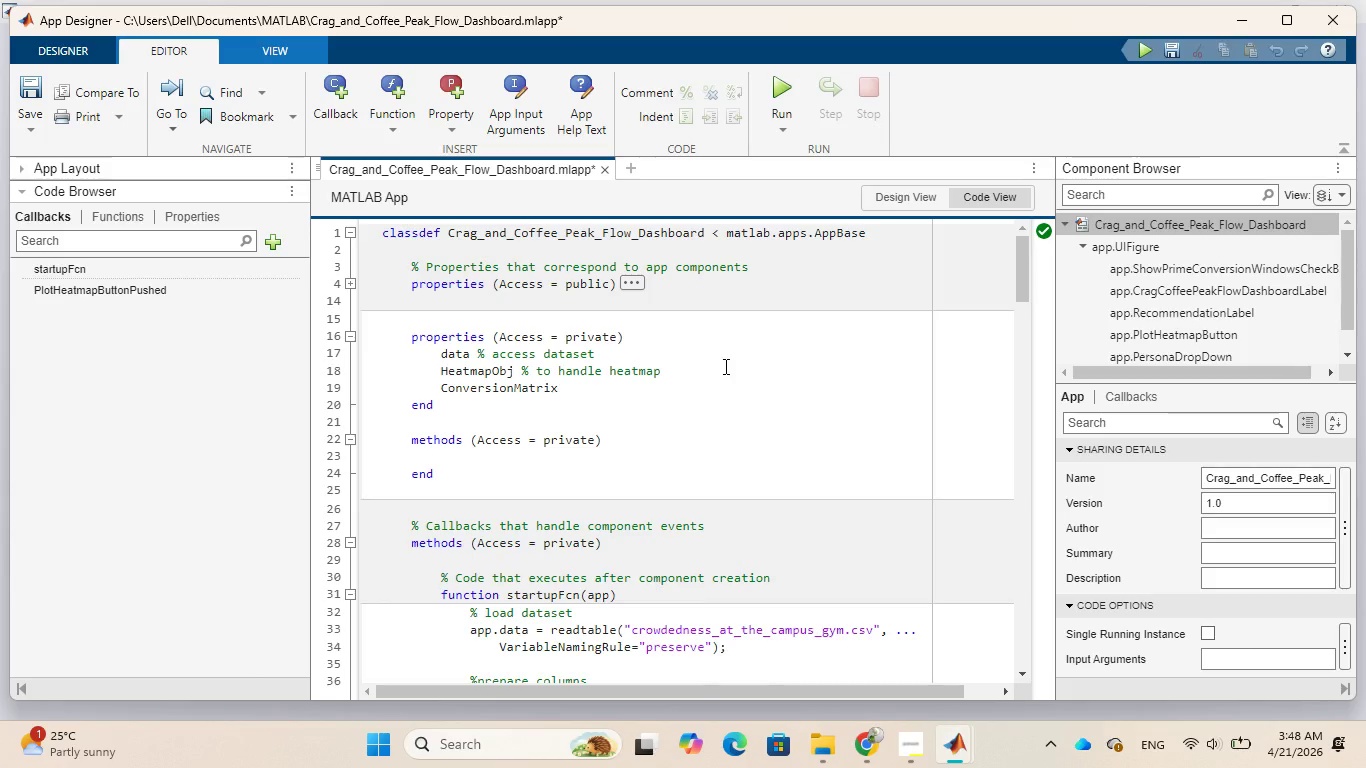 
scroll: coordinate [724, 366], scroll_direction: down, amount: 1.0
 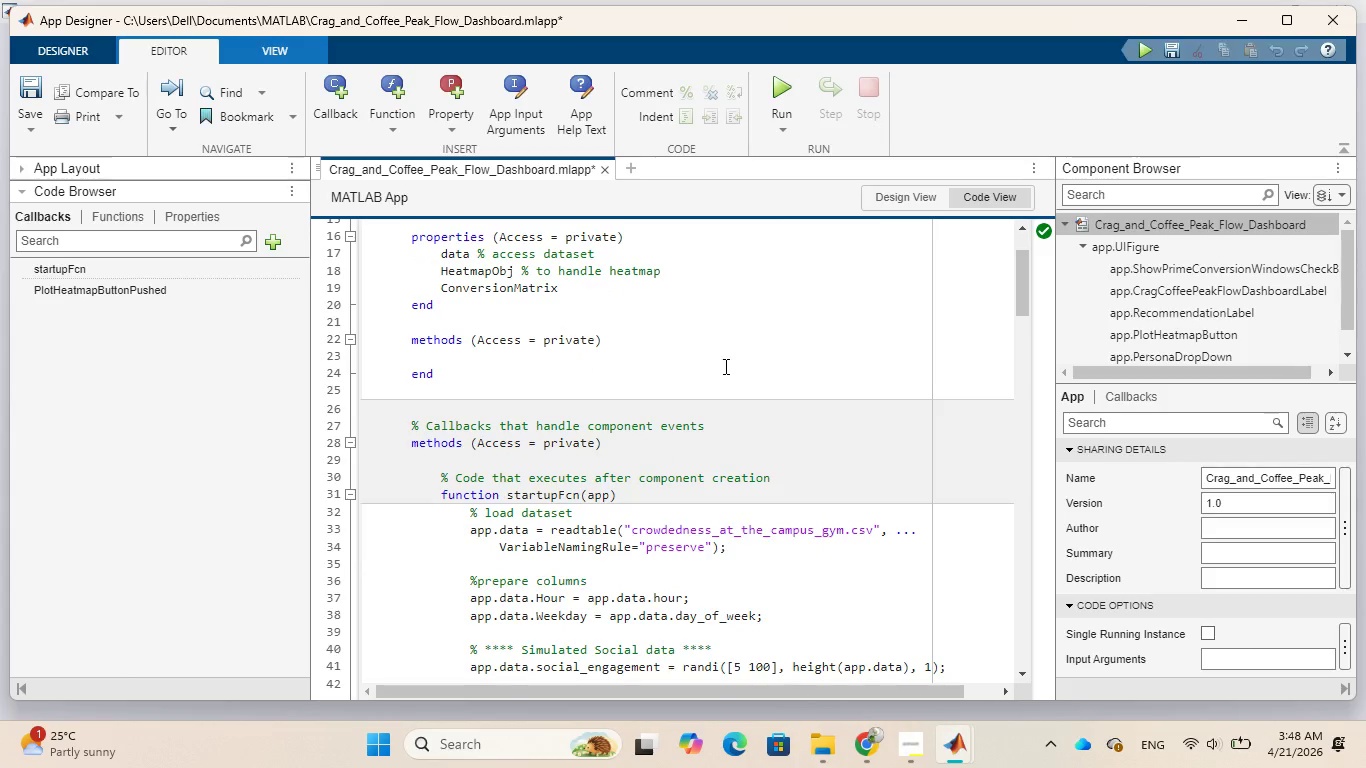 
wait(9.84)
 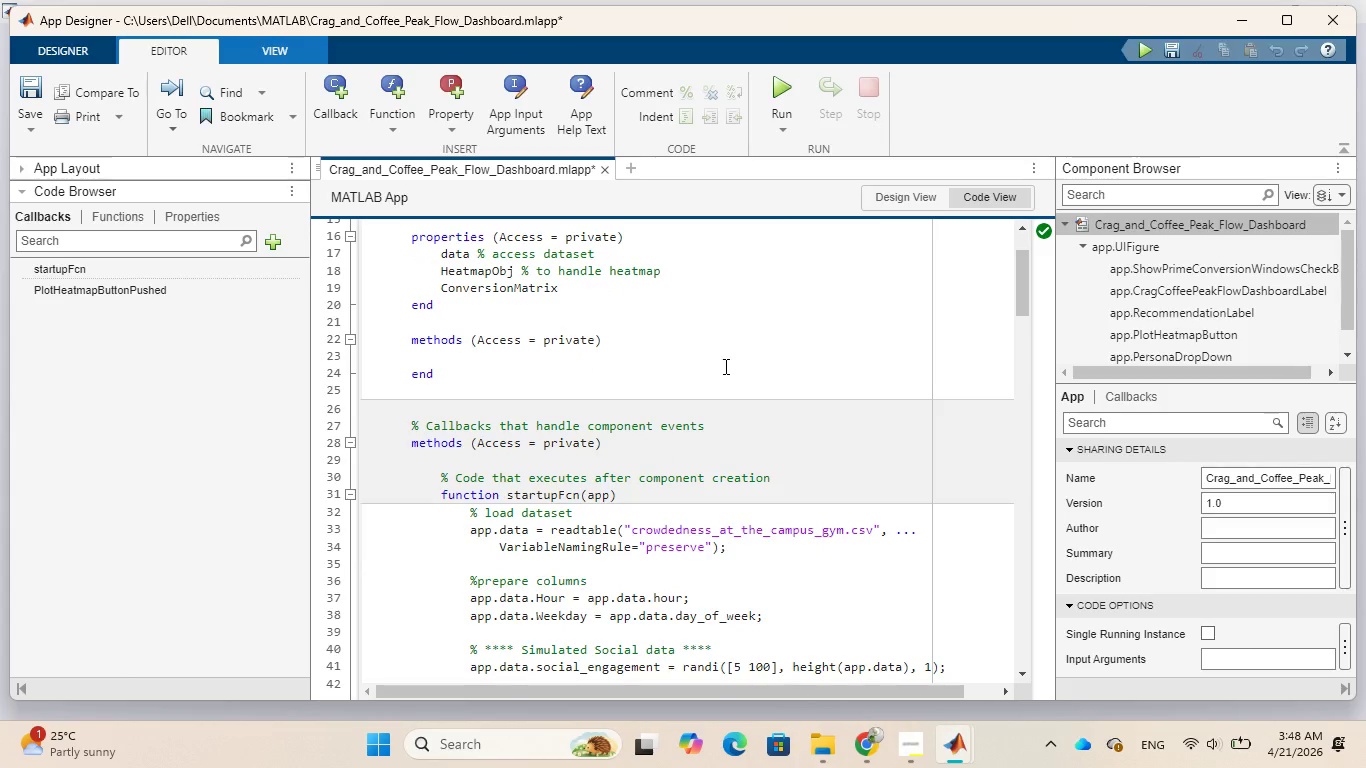 
left_click([496, 377])
 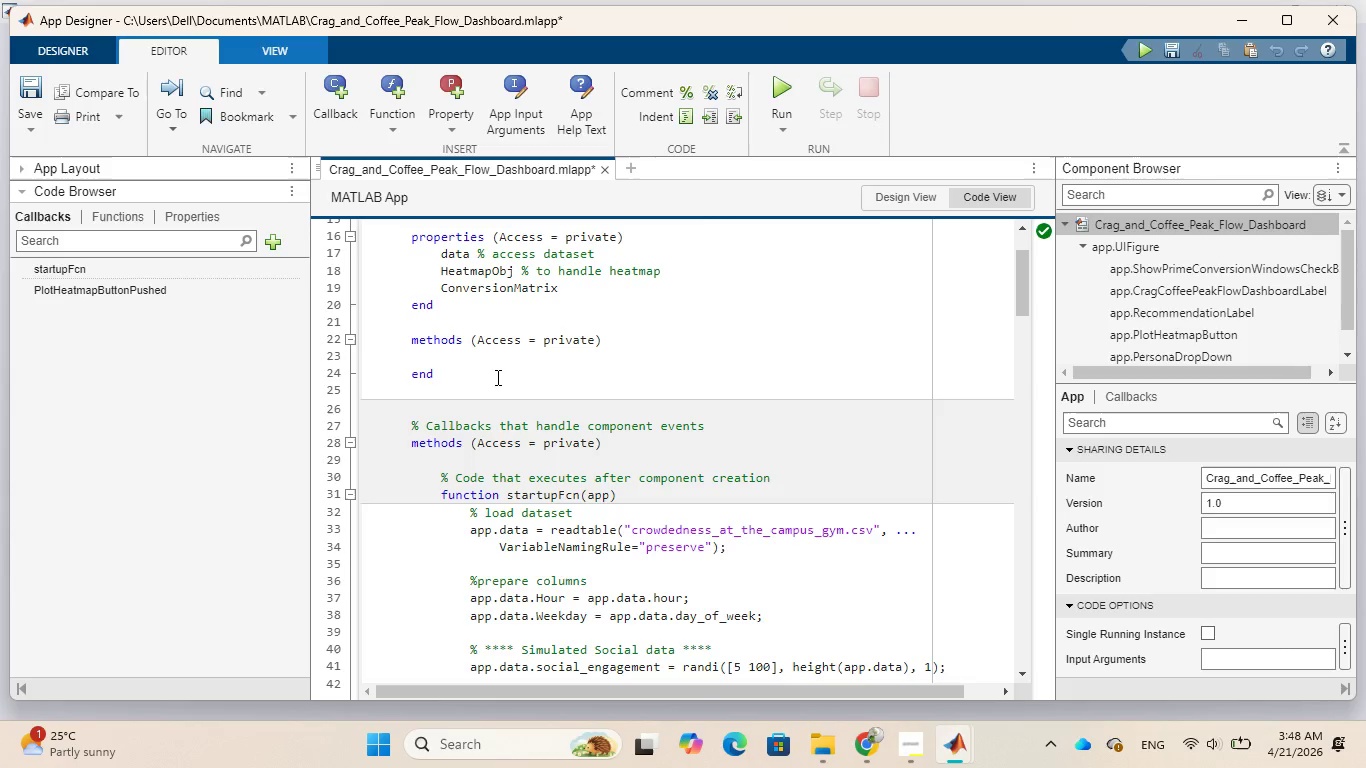 
key(Backspace)
 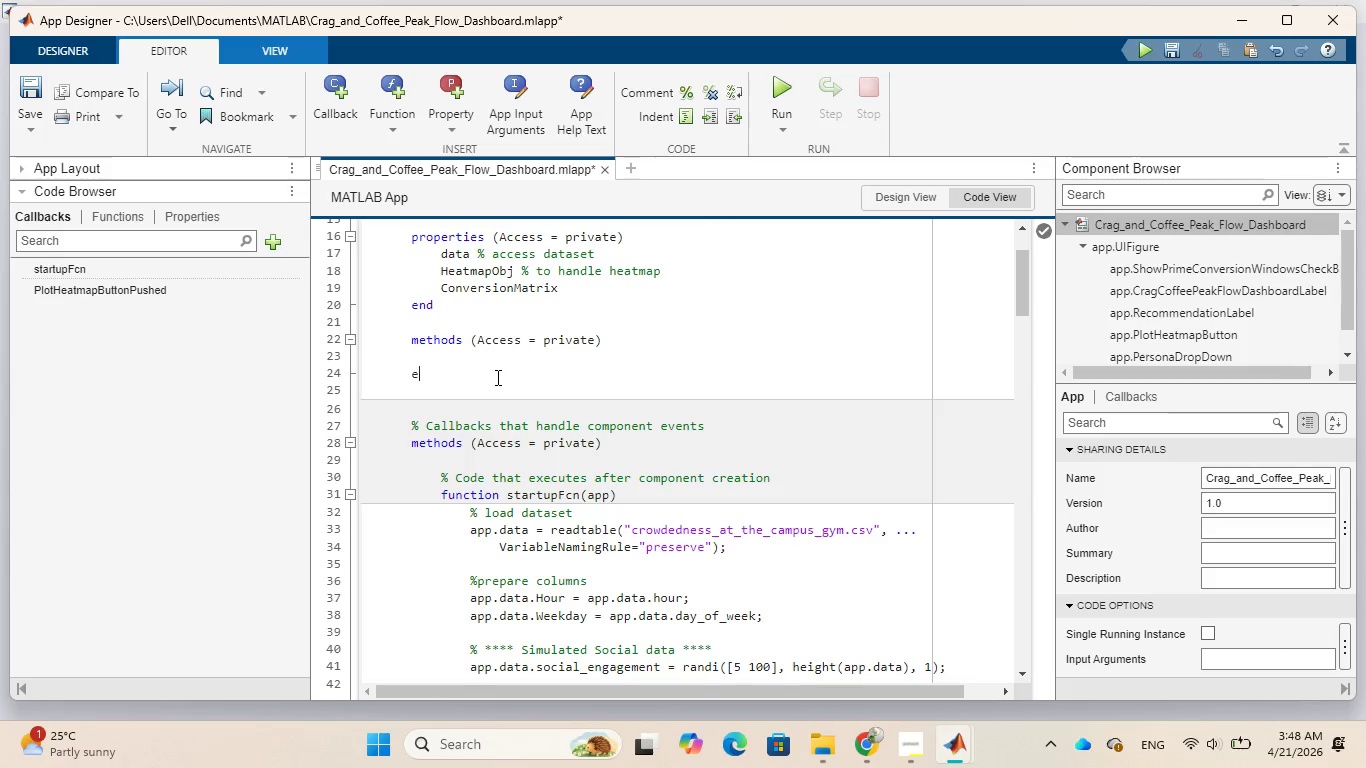 
key(Backspace)
 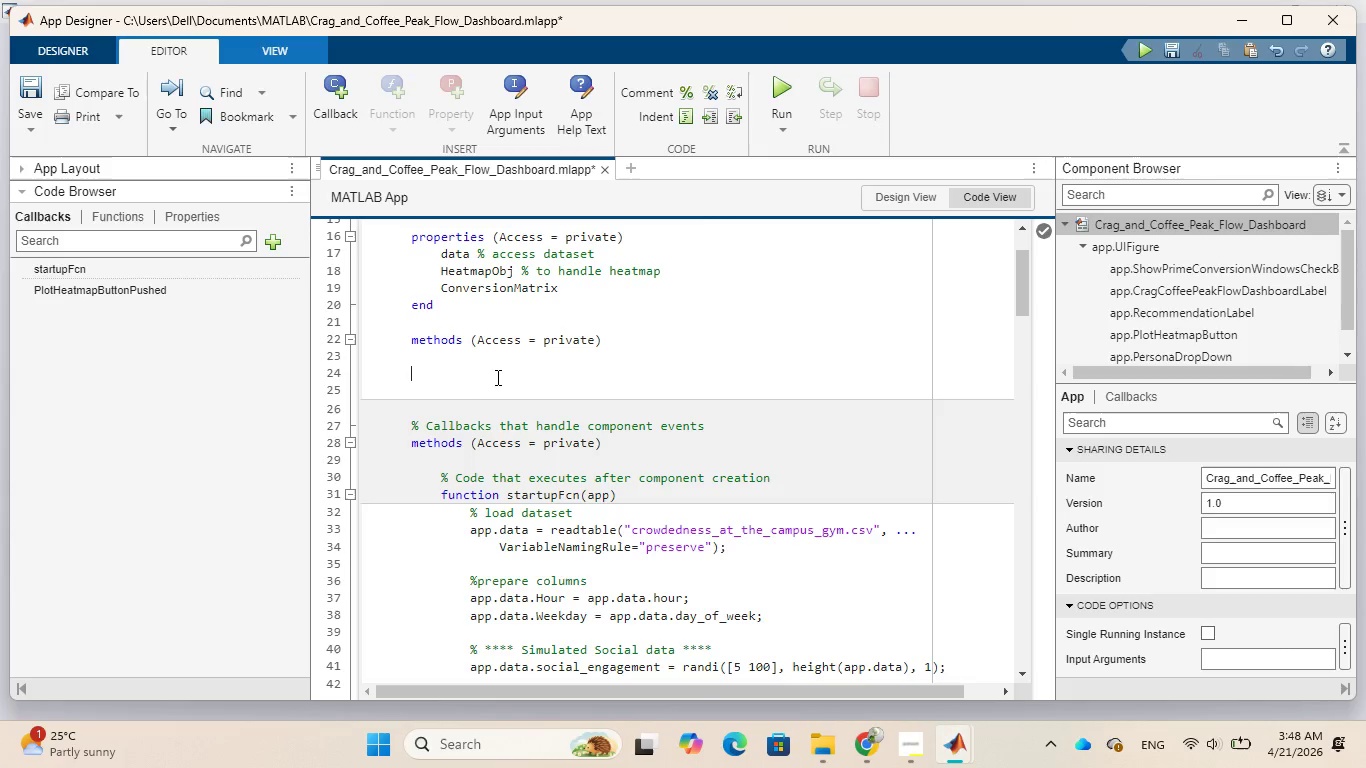 
key(Backspace)
 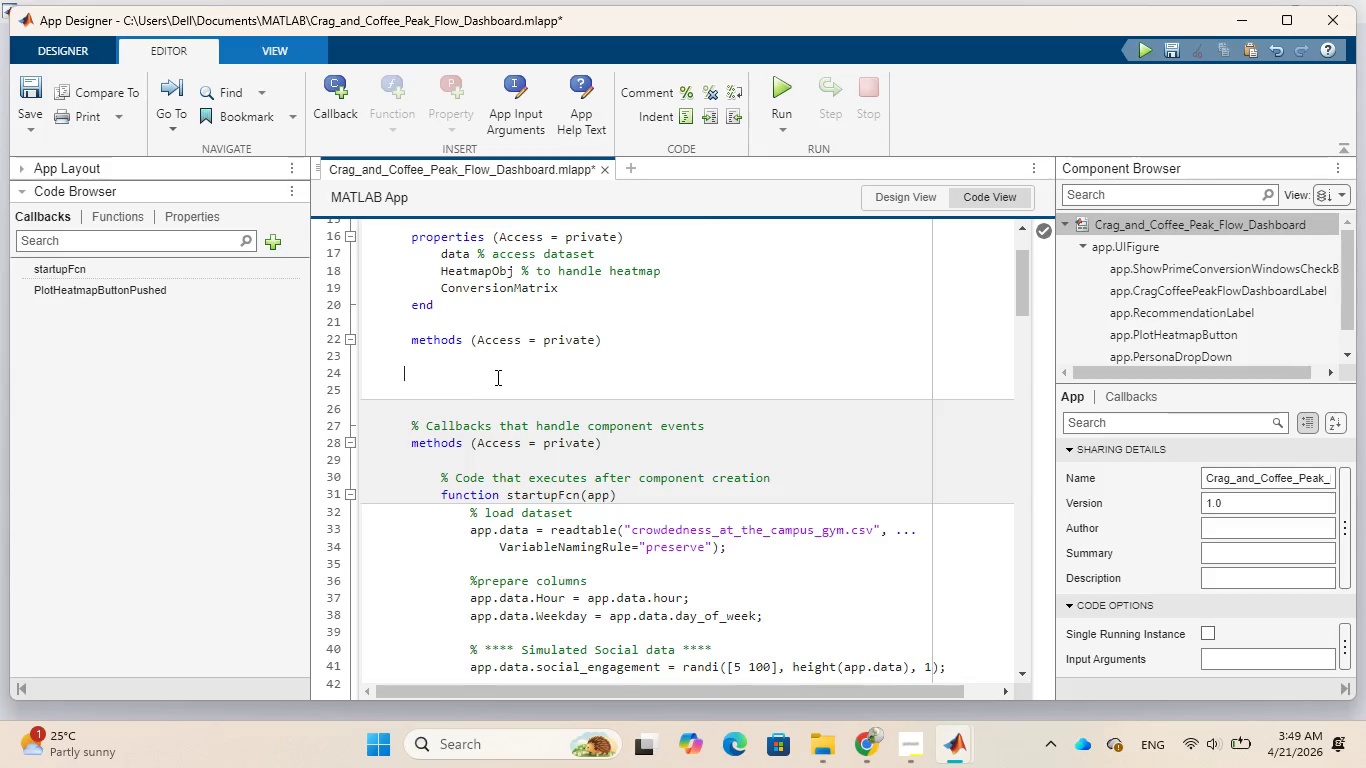 
key(Backspace)
 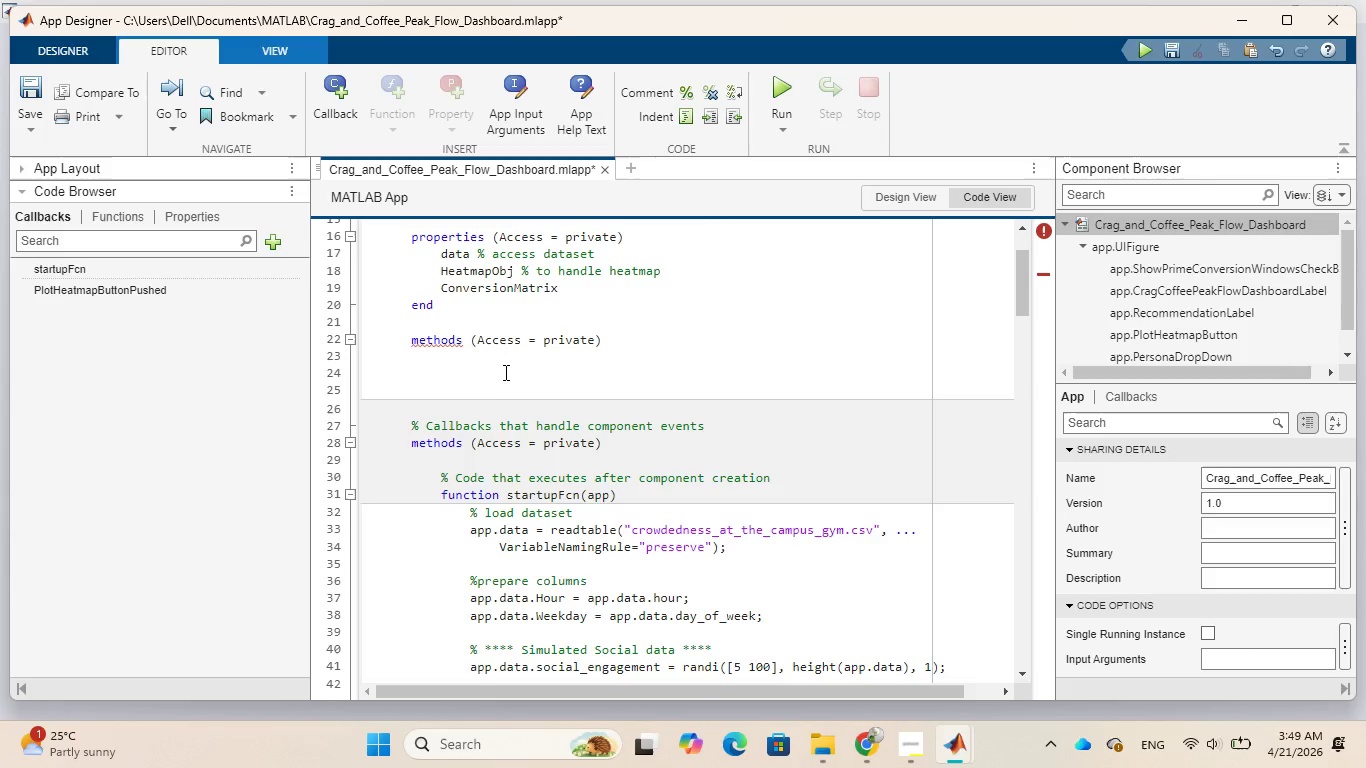 
wait(22.78)
 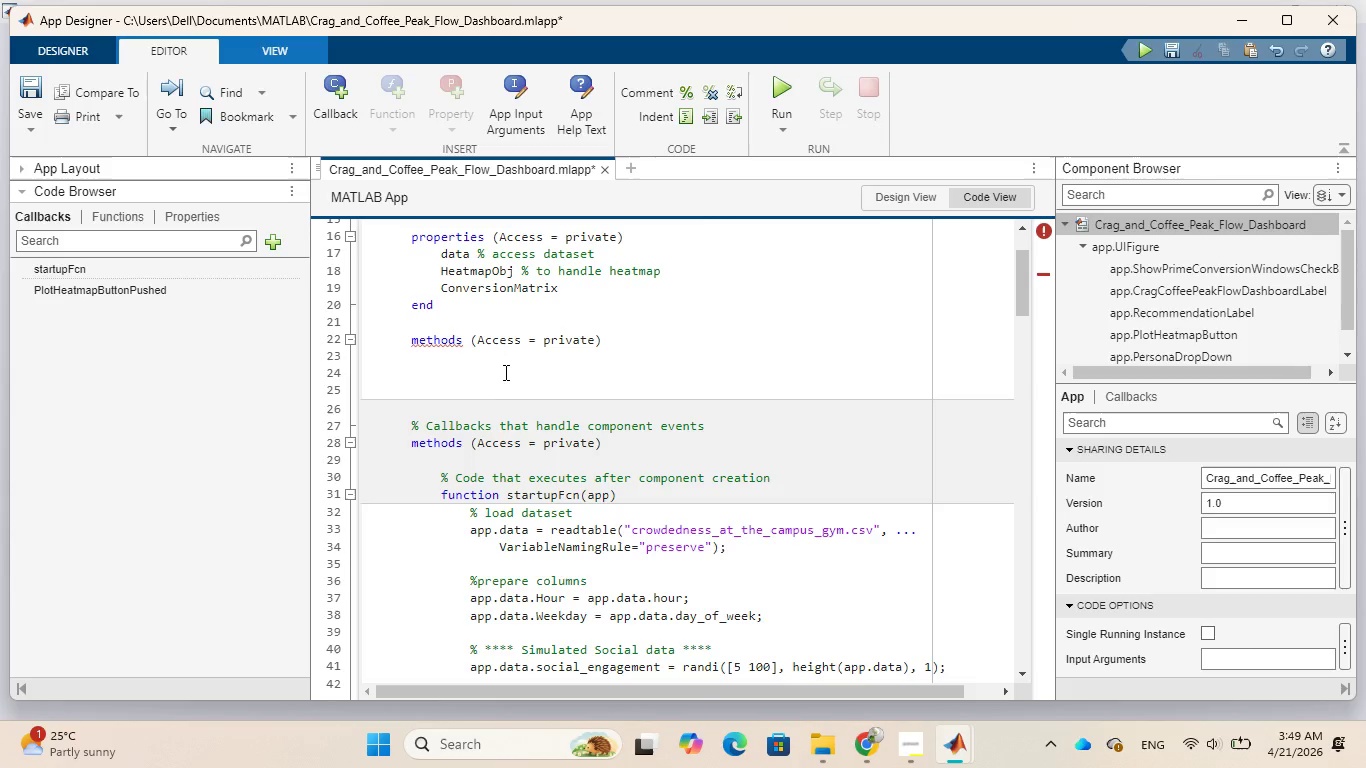 
key(Backspace)
 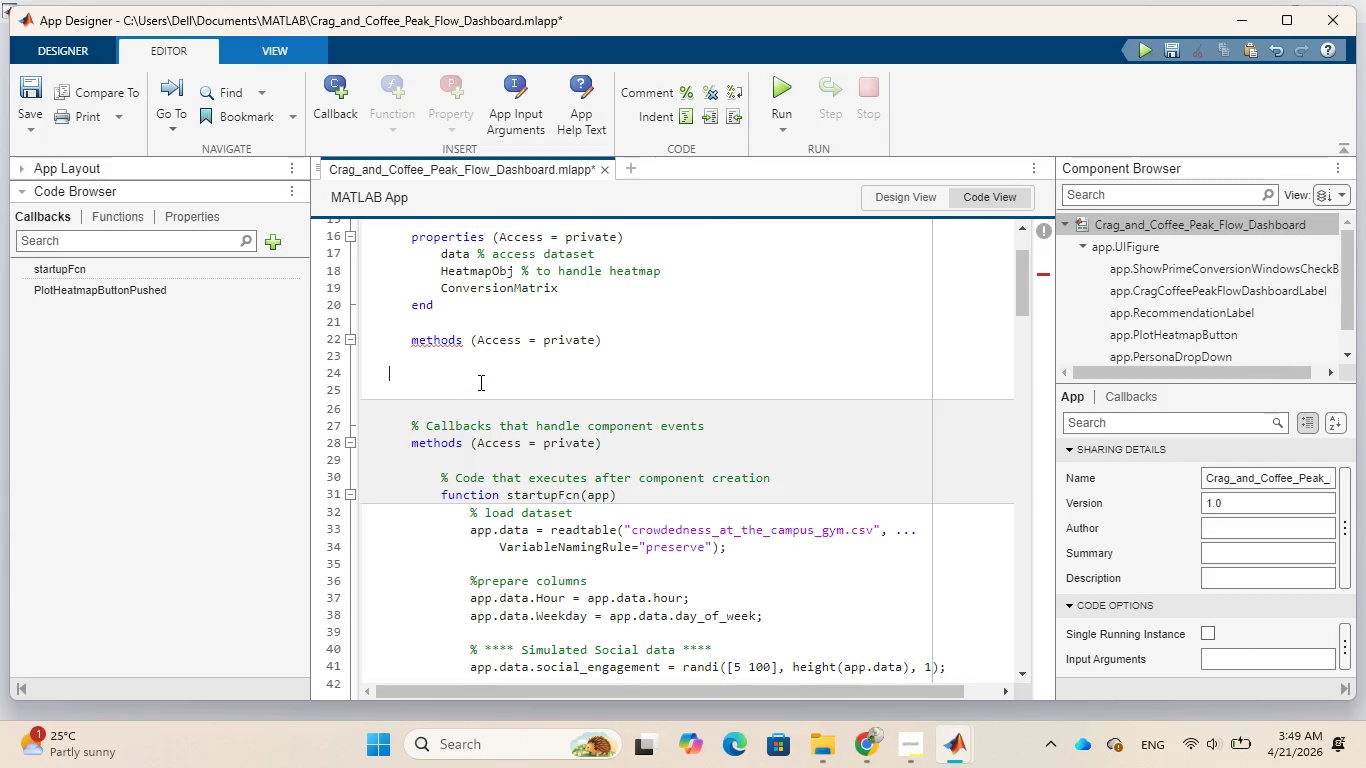 
key(Backspace)
 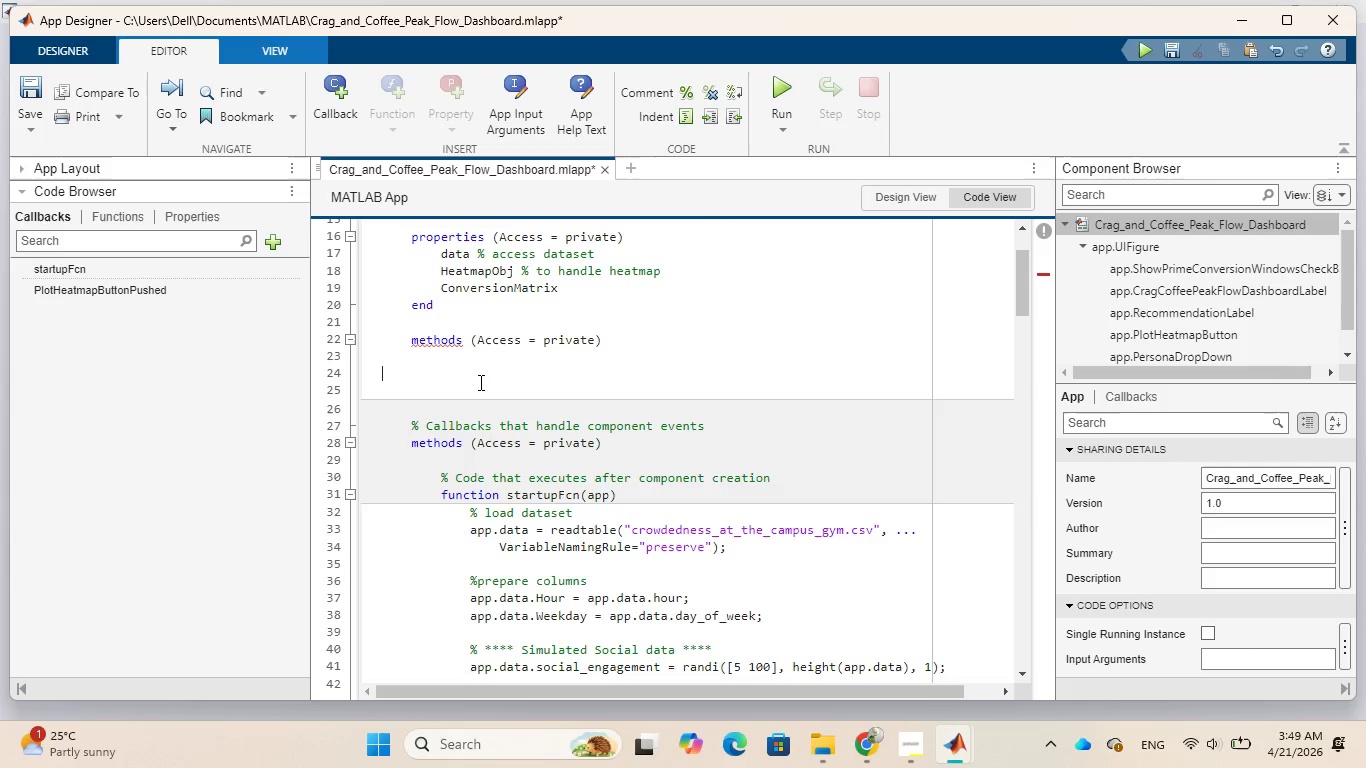 
key(Backspace)
 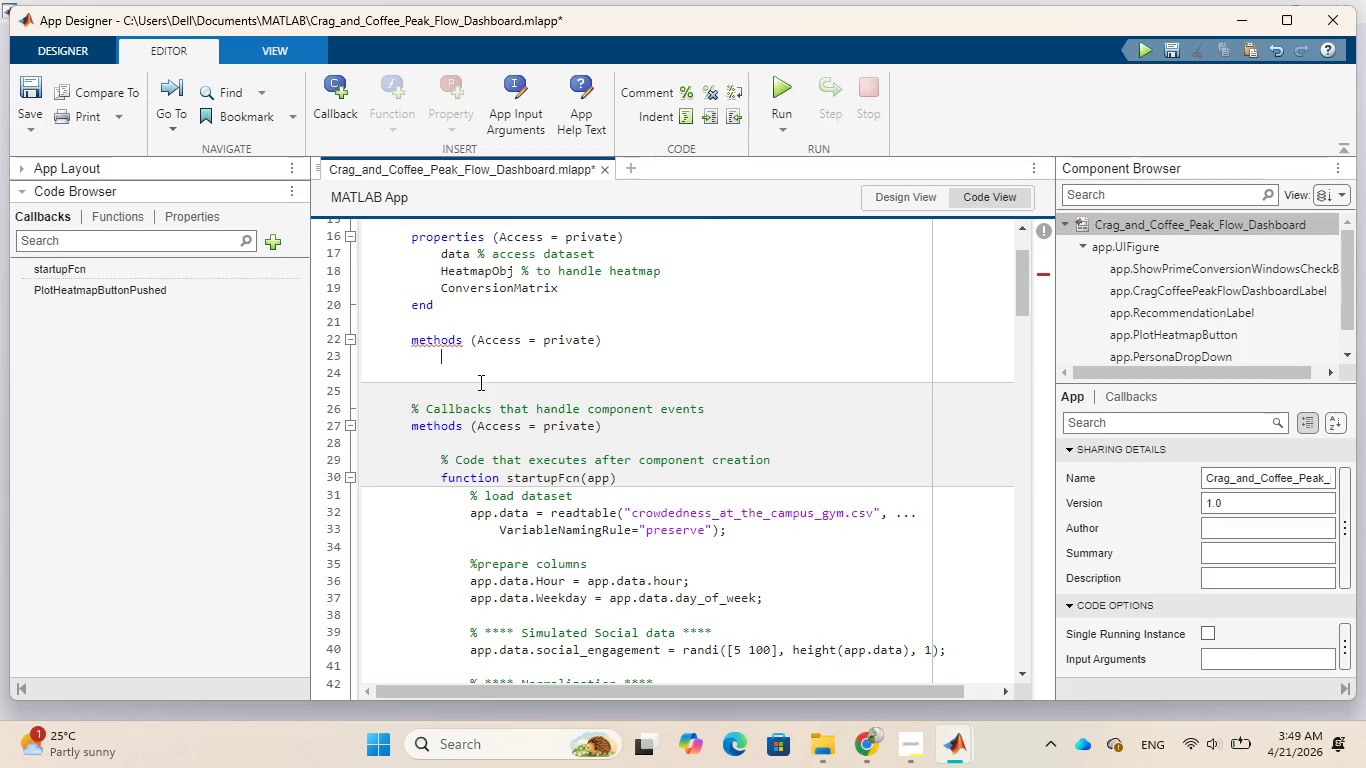 
key(Backspace)
 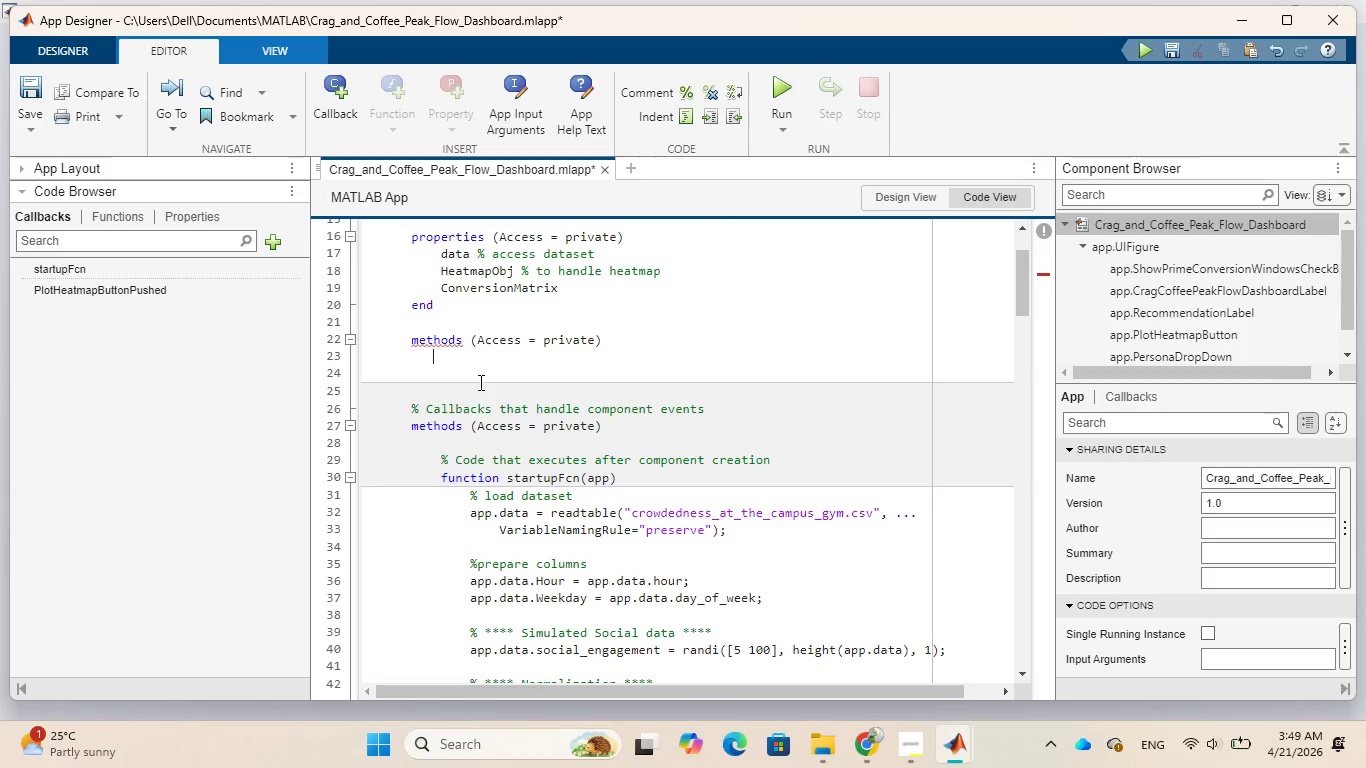 
key(Backspace)
 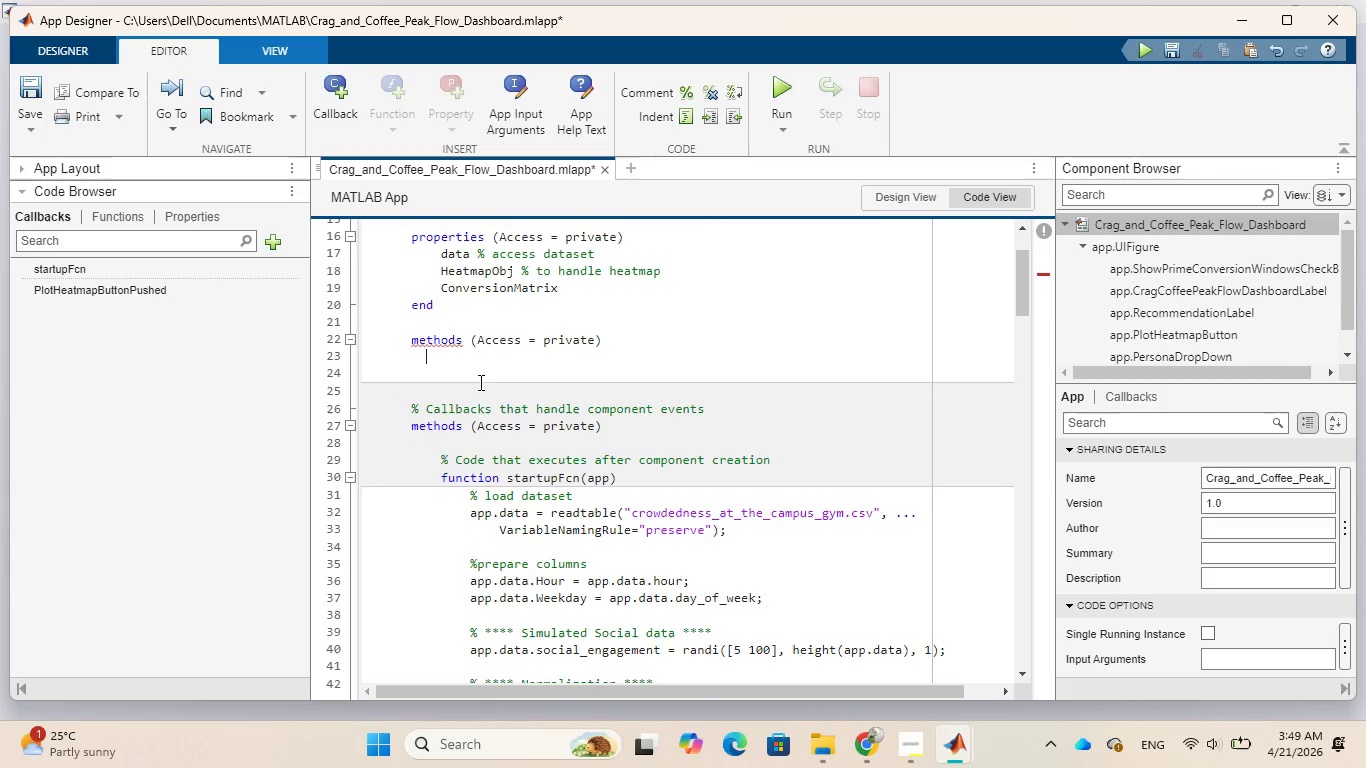 
key(Backspace)
 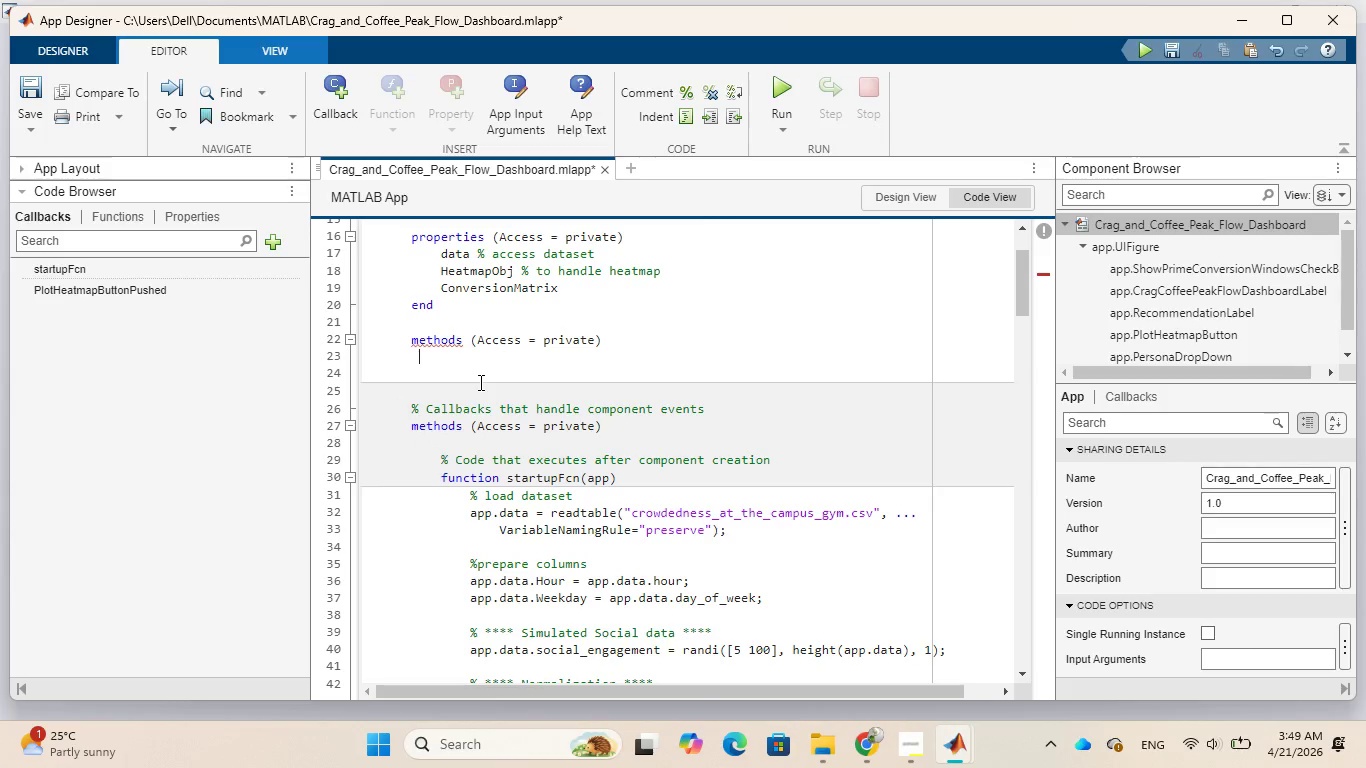 
key(Backspace)
 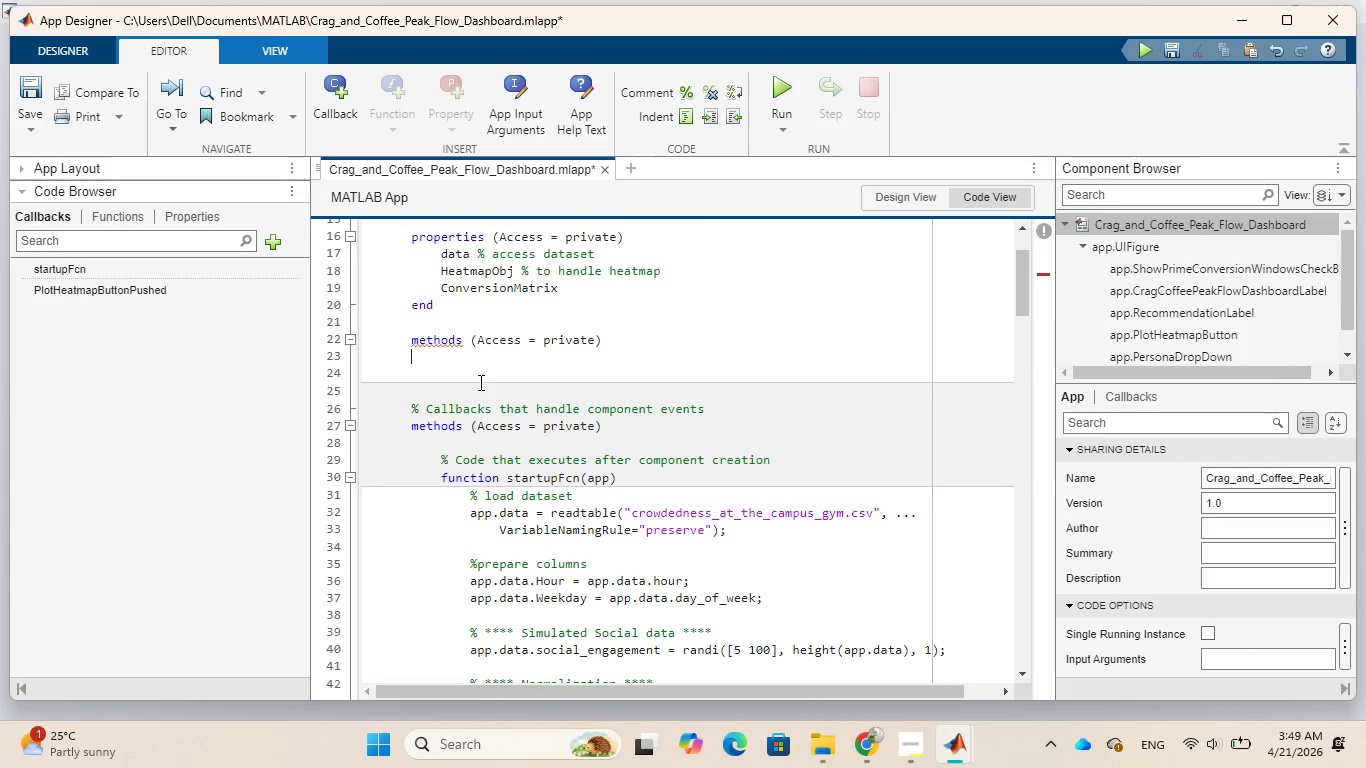 
key(Backspace)
 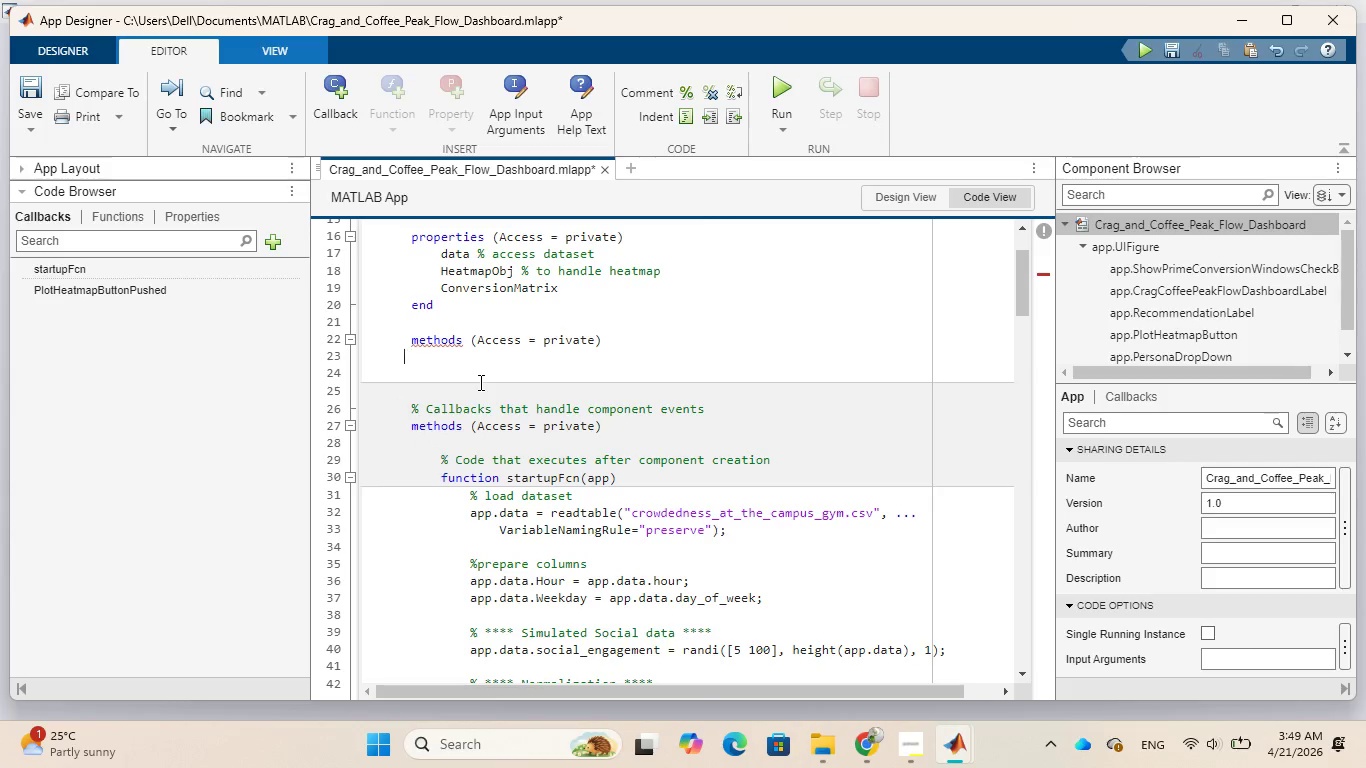 
key(Backspace)
 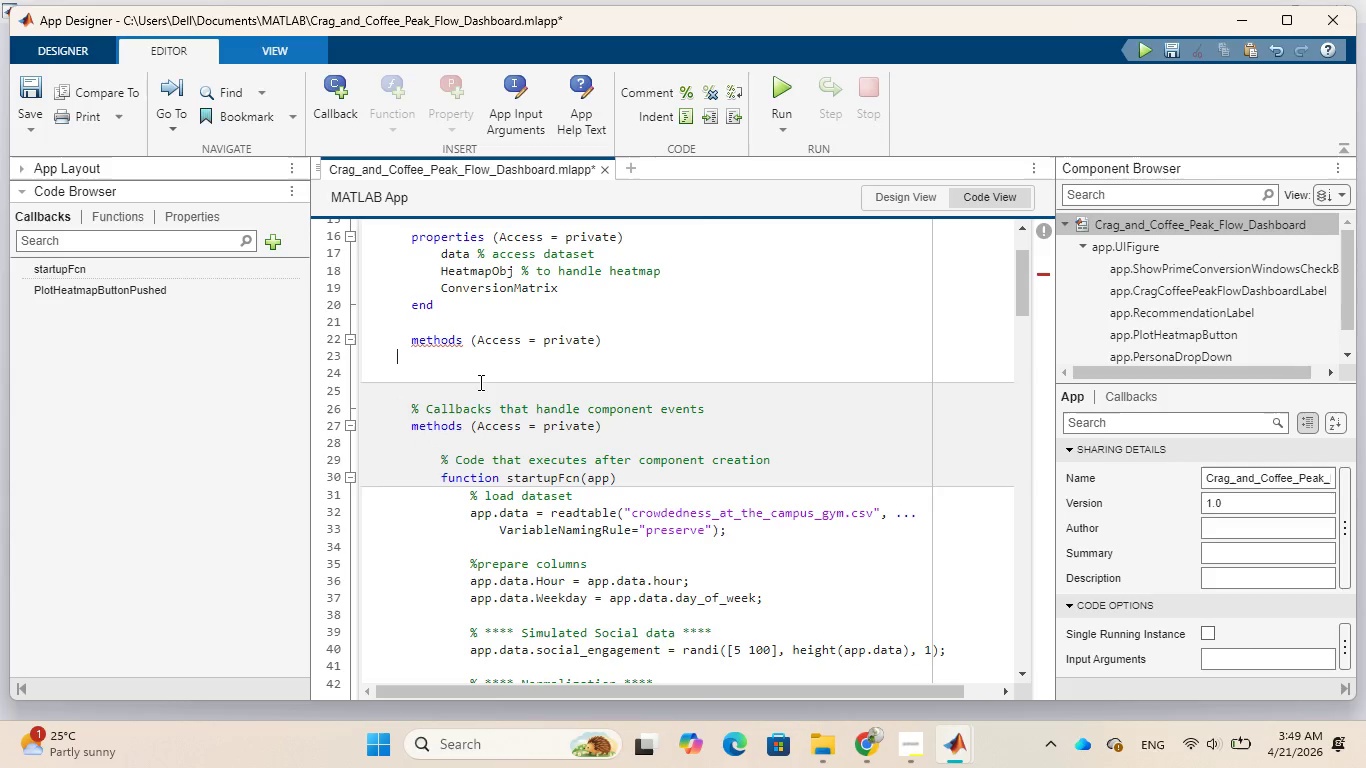 
key(Backspace)
 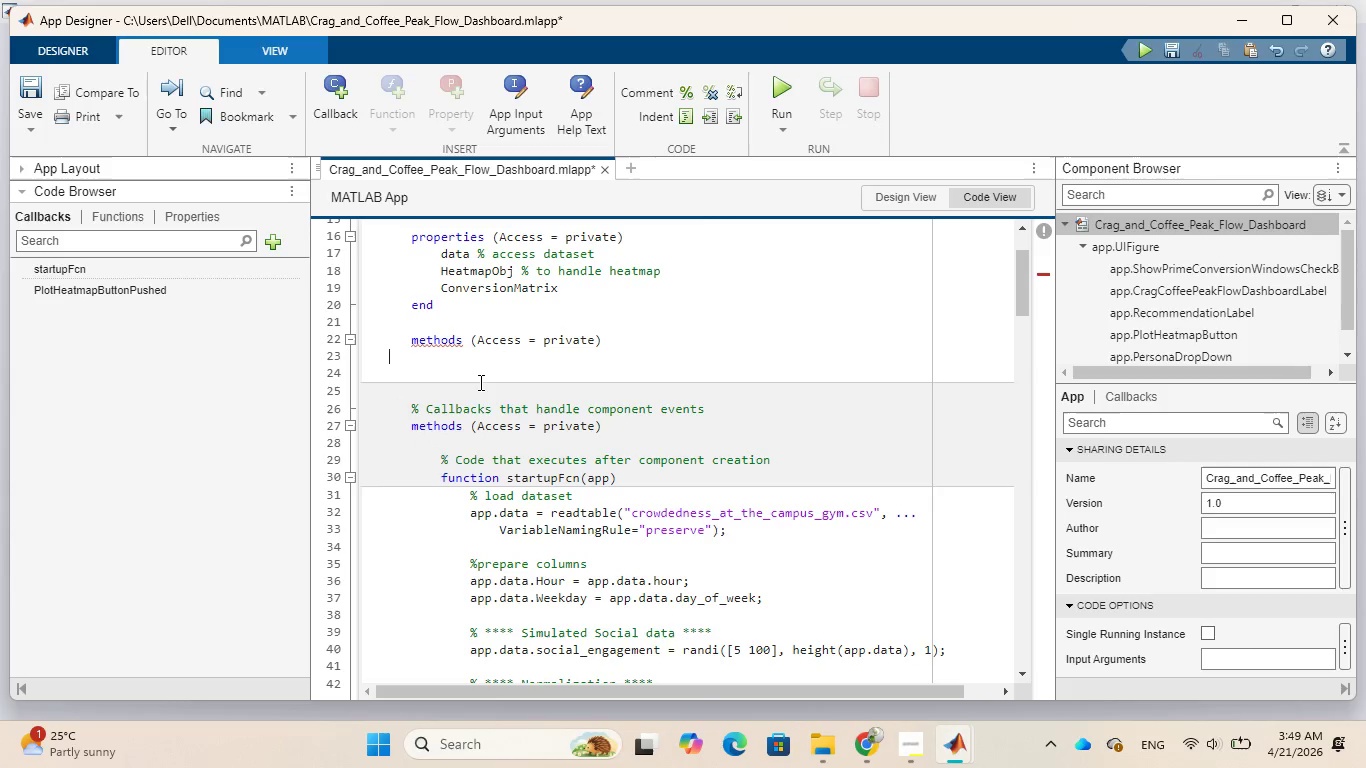 
key(Backspace)
 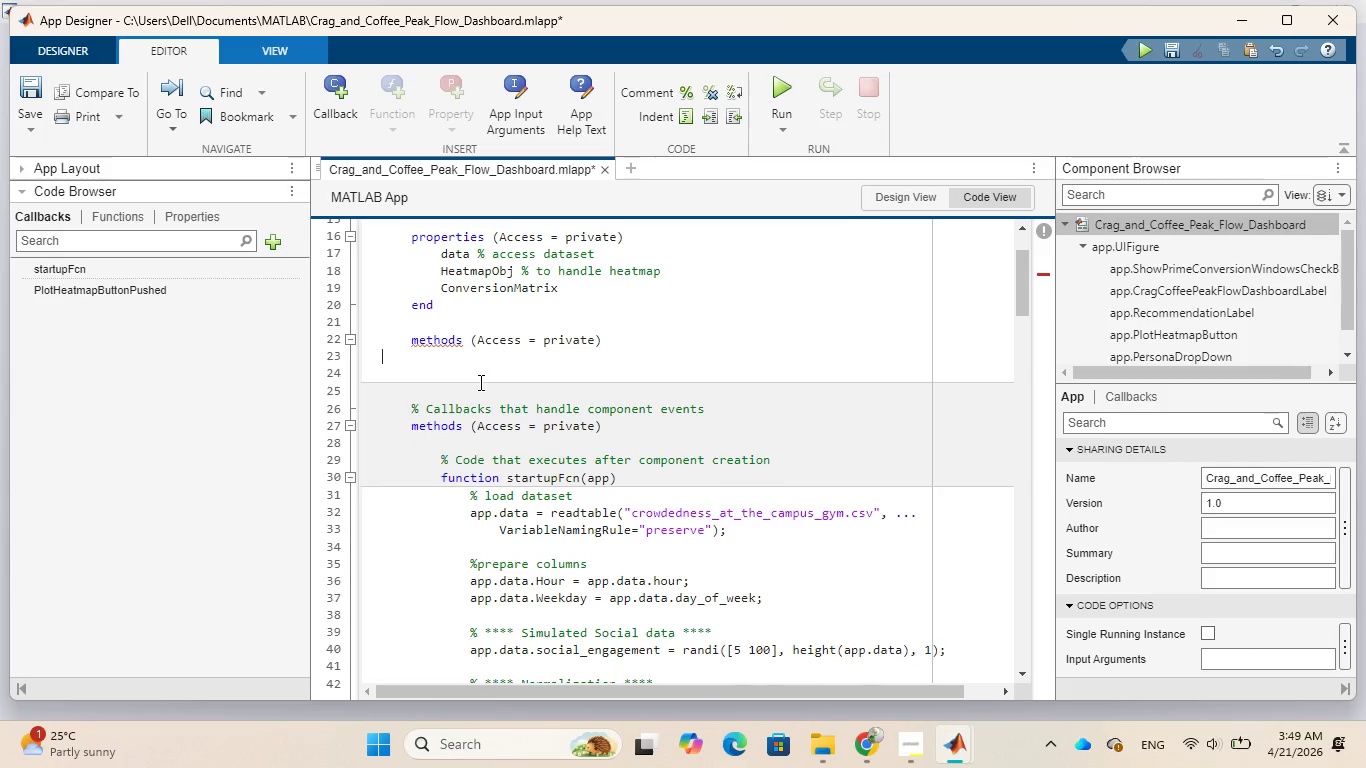 
key(Backspace)
 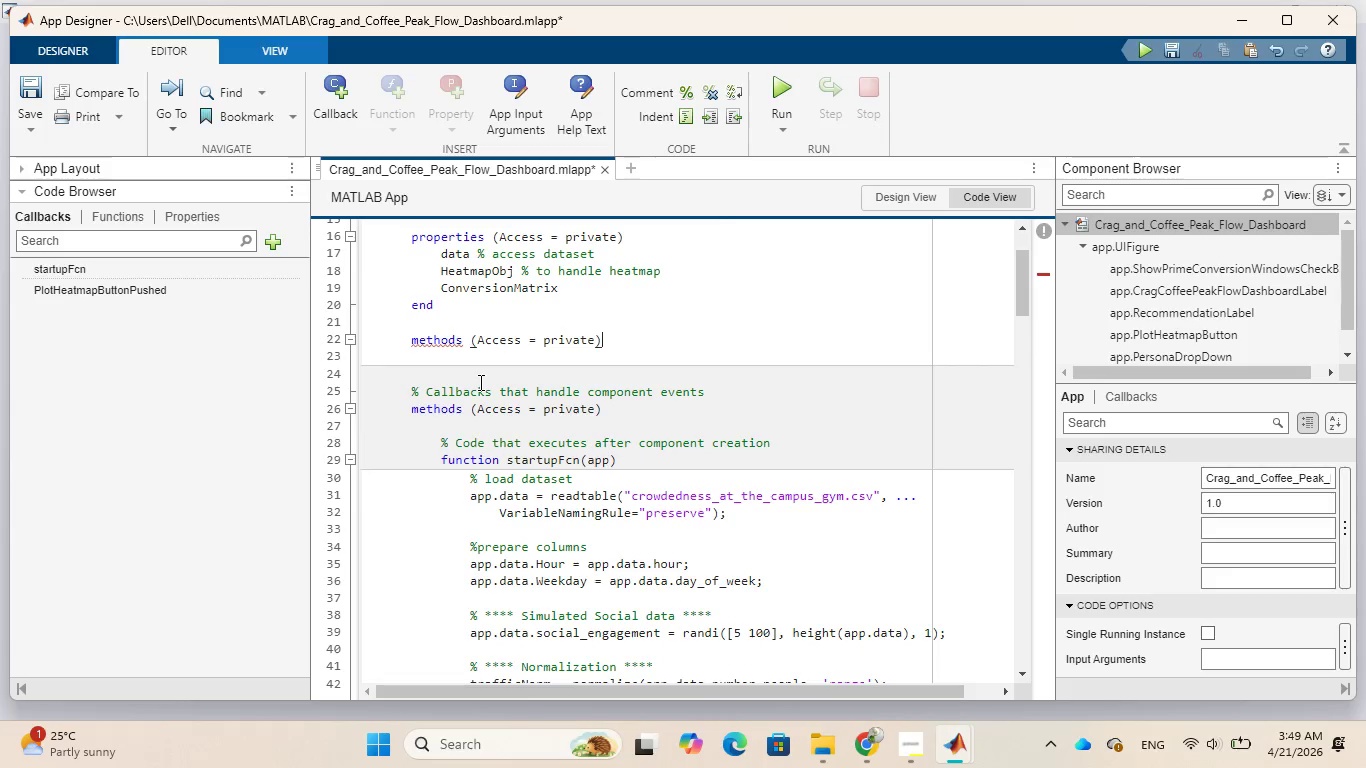 
key(Backspace)
 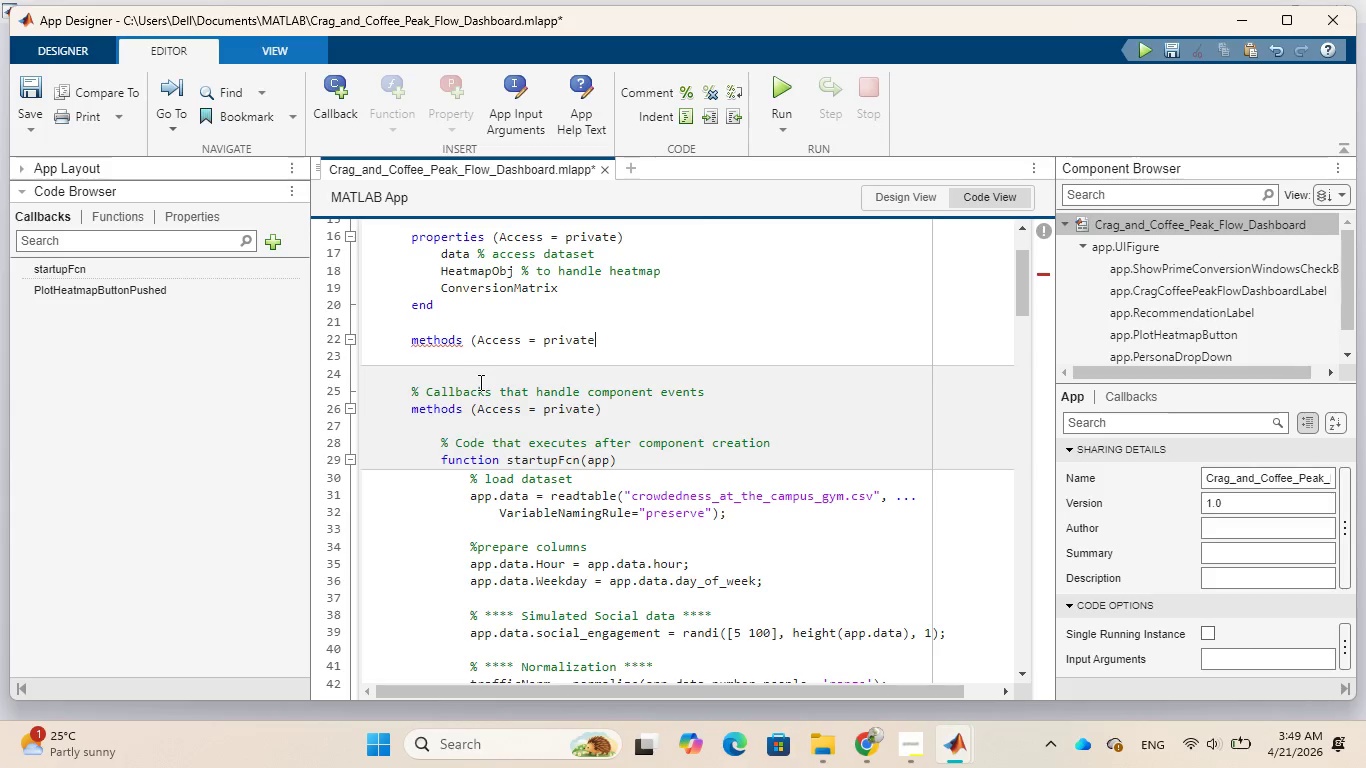 
key(Backspace)
 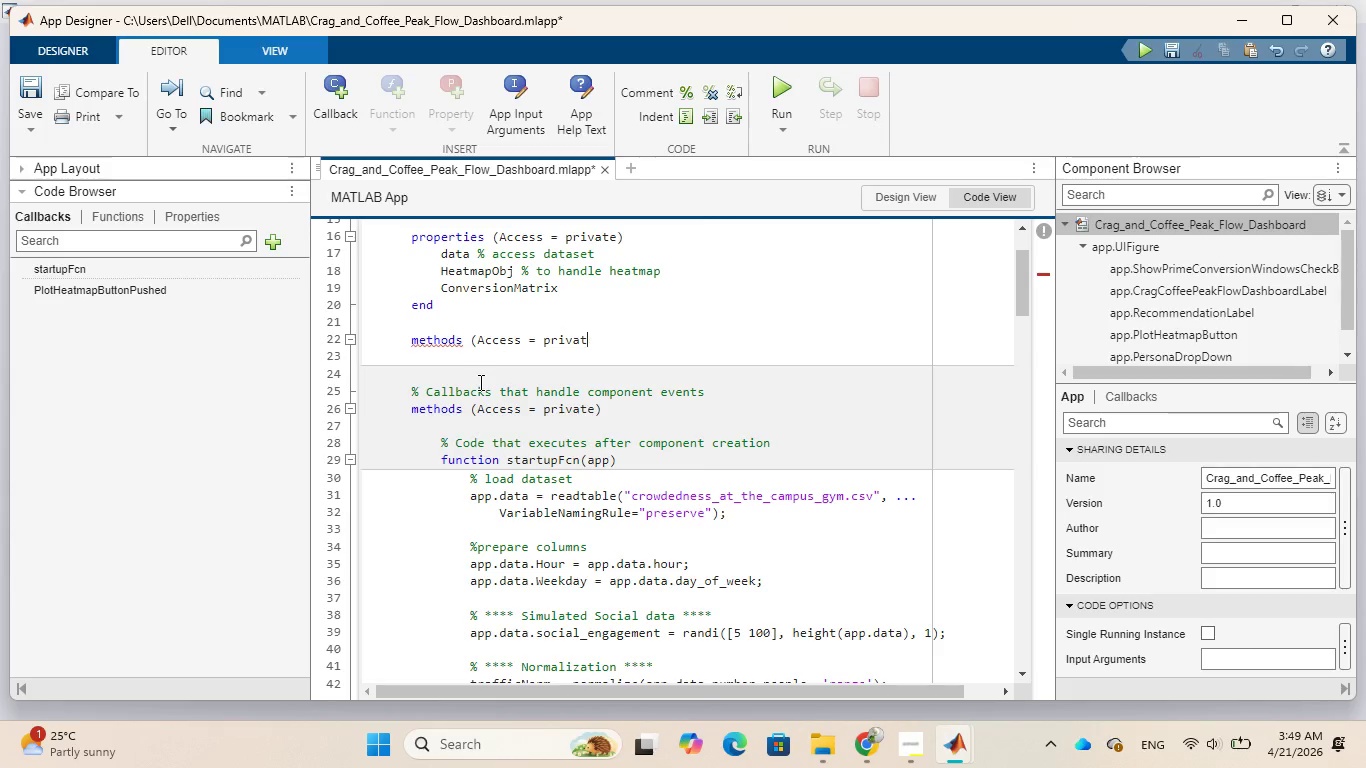 
key(Backspace)
 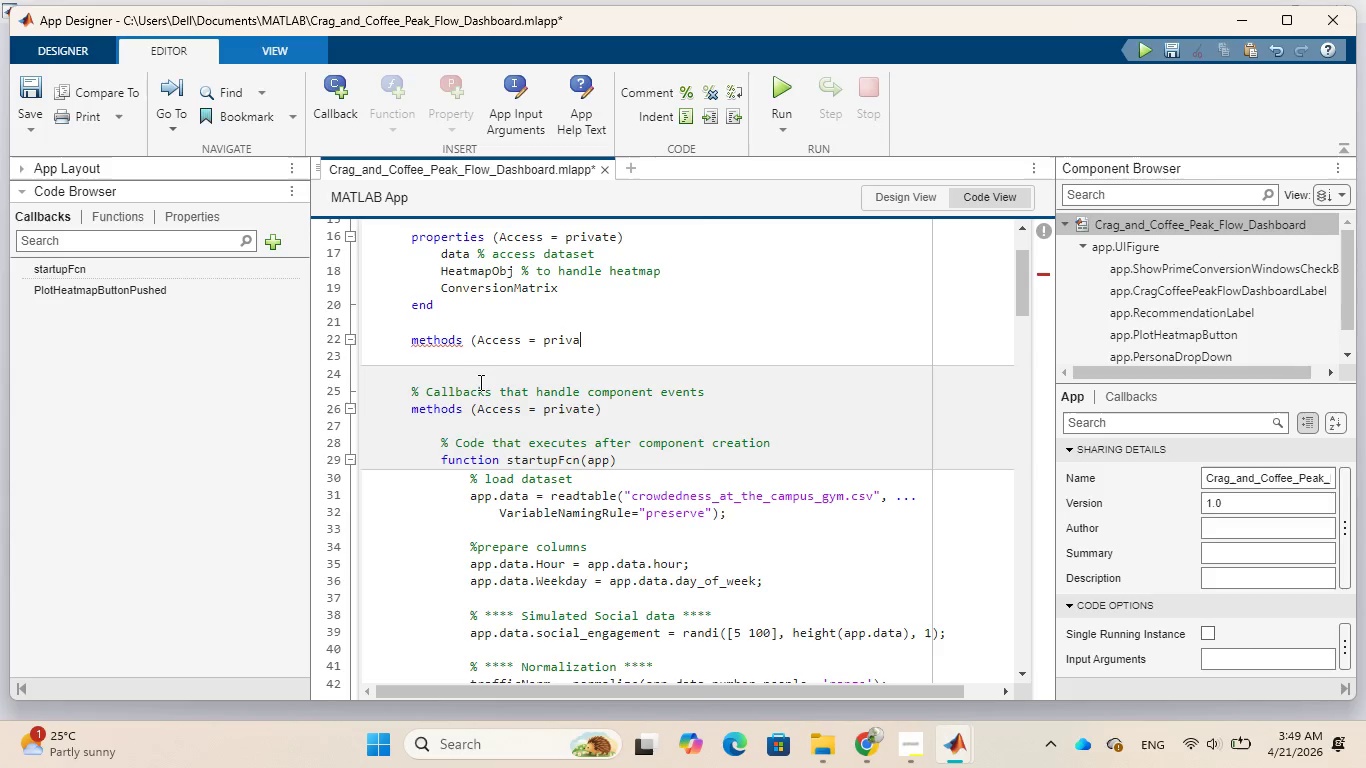 
hold_key(key=Backspace, duration=0.84)
 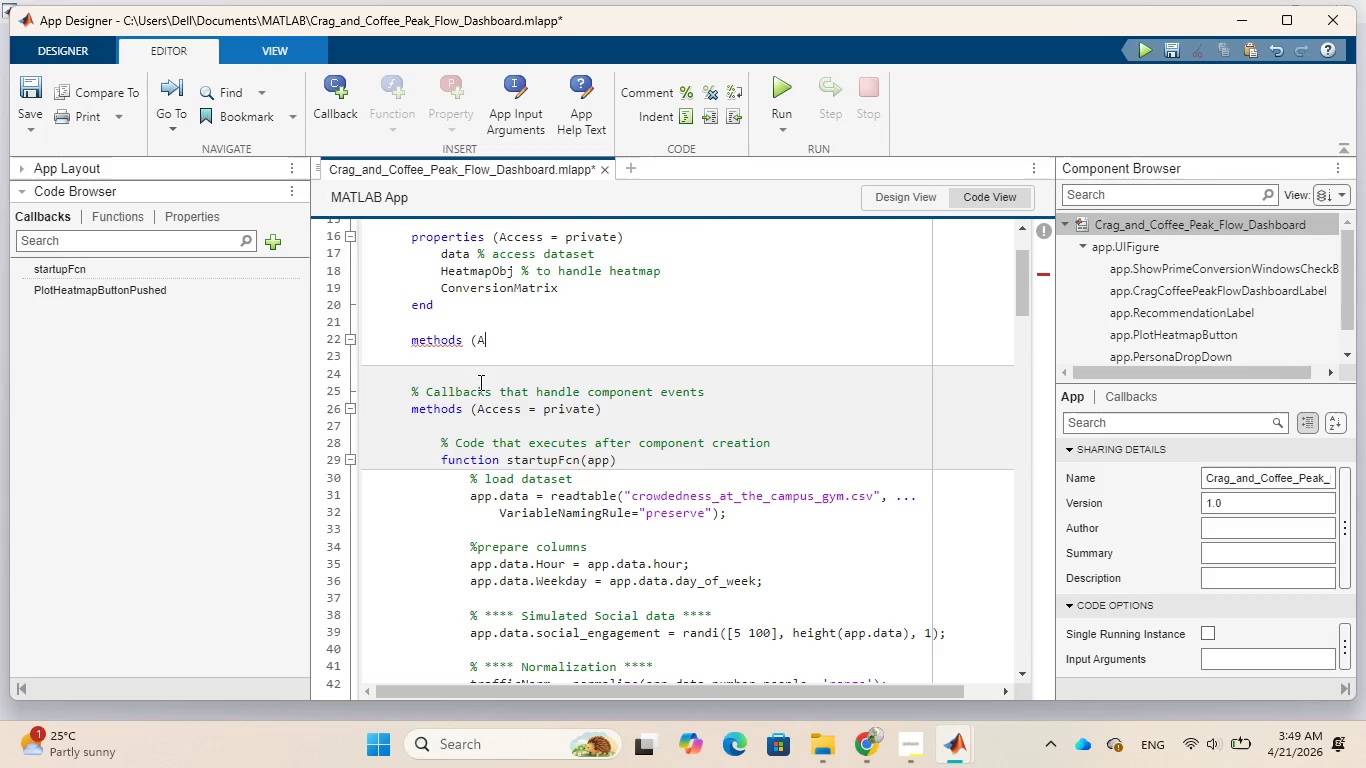 
hold_key(key=Backspace, duration=0.86)
 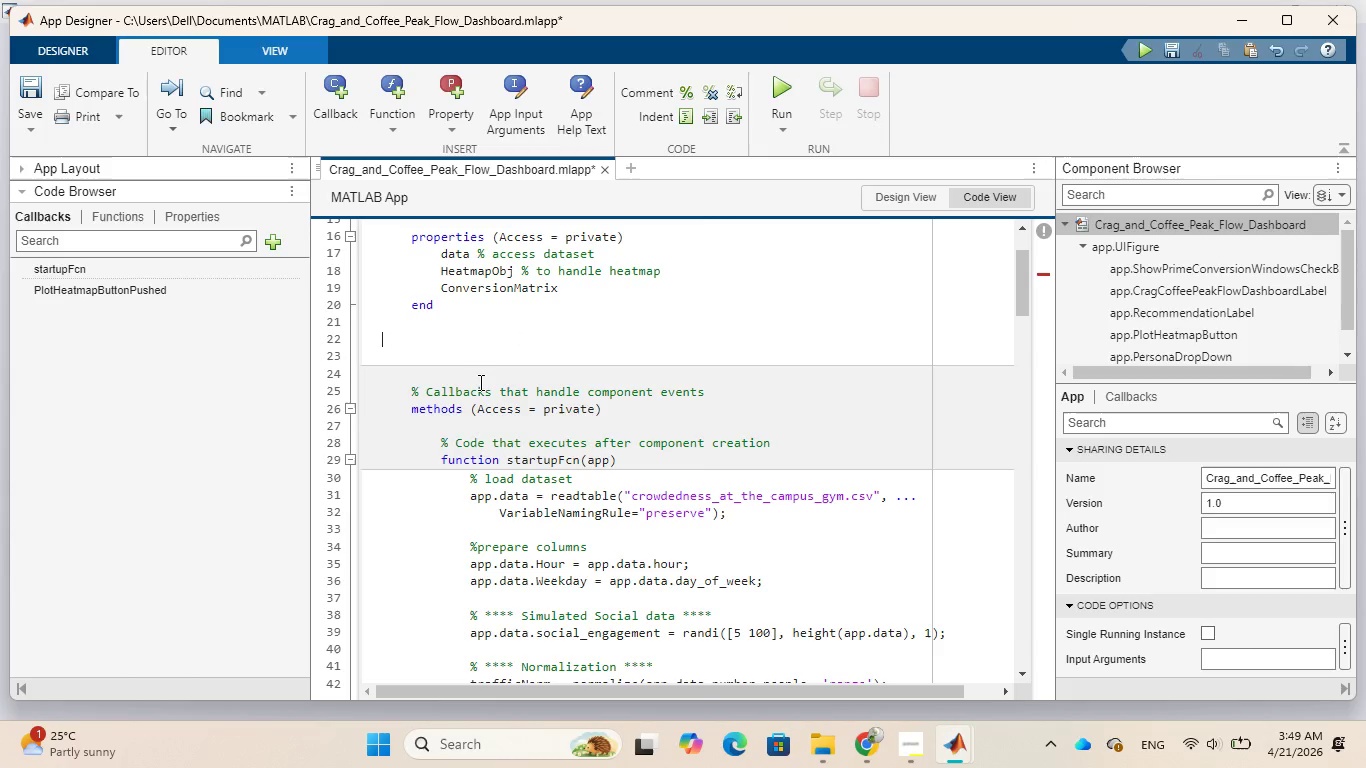 
key(Backspace)
 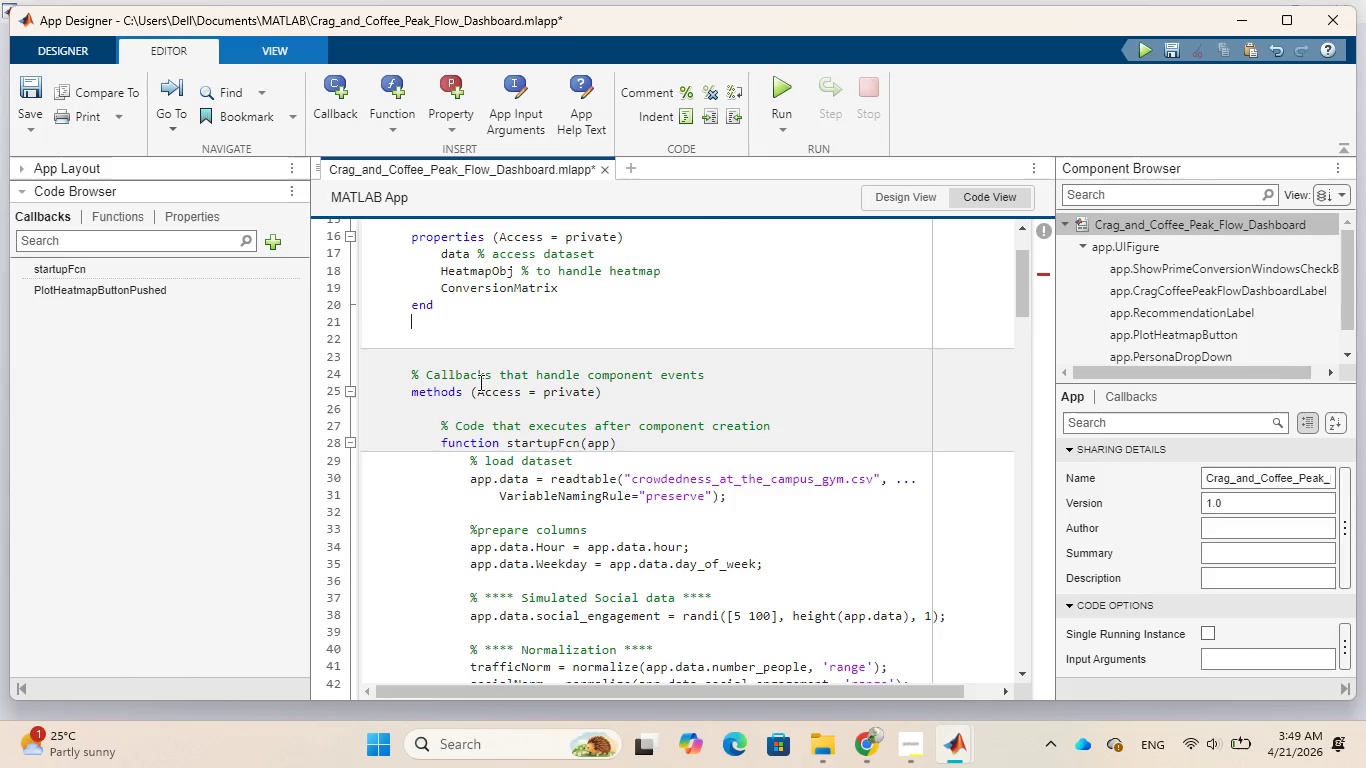 
key(Backspace)
 